 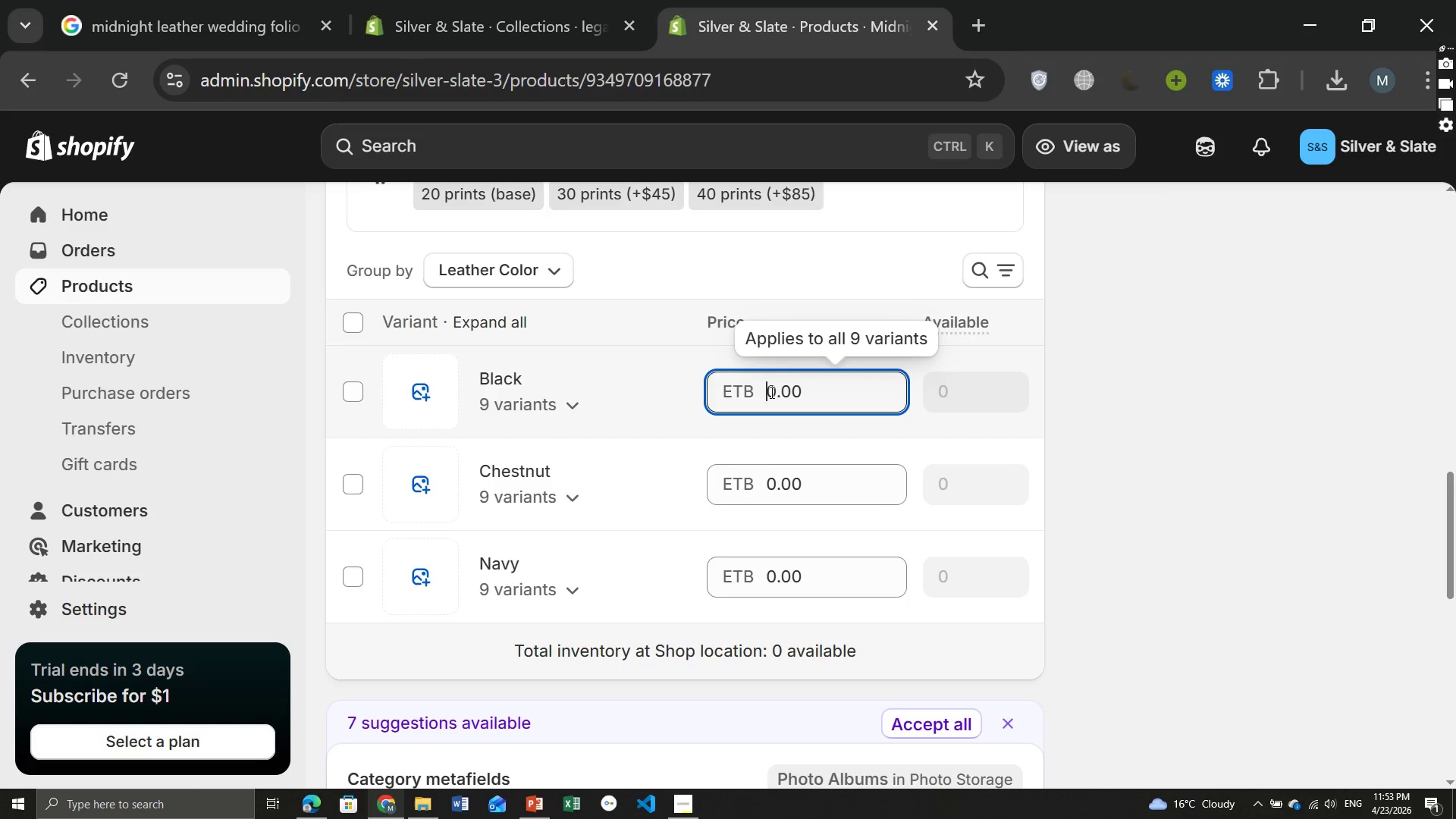 
type(225)
 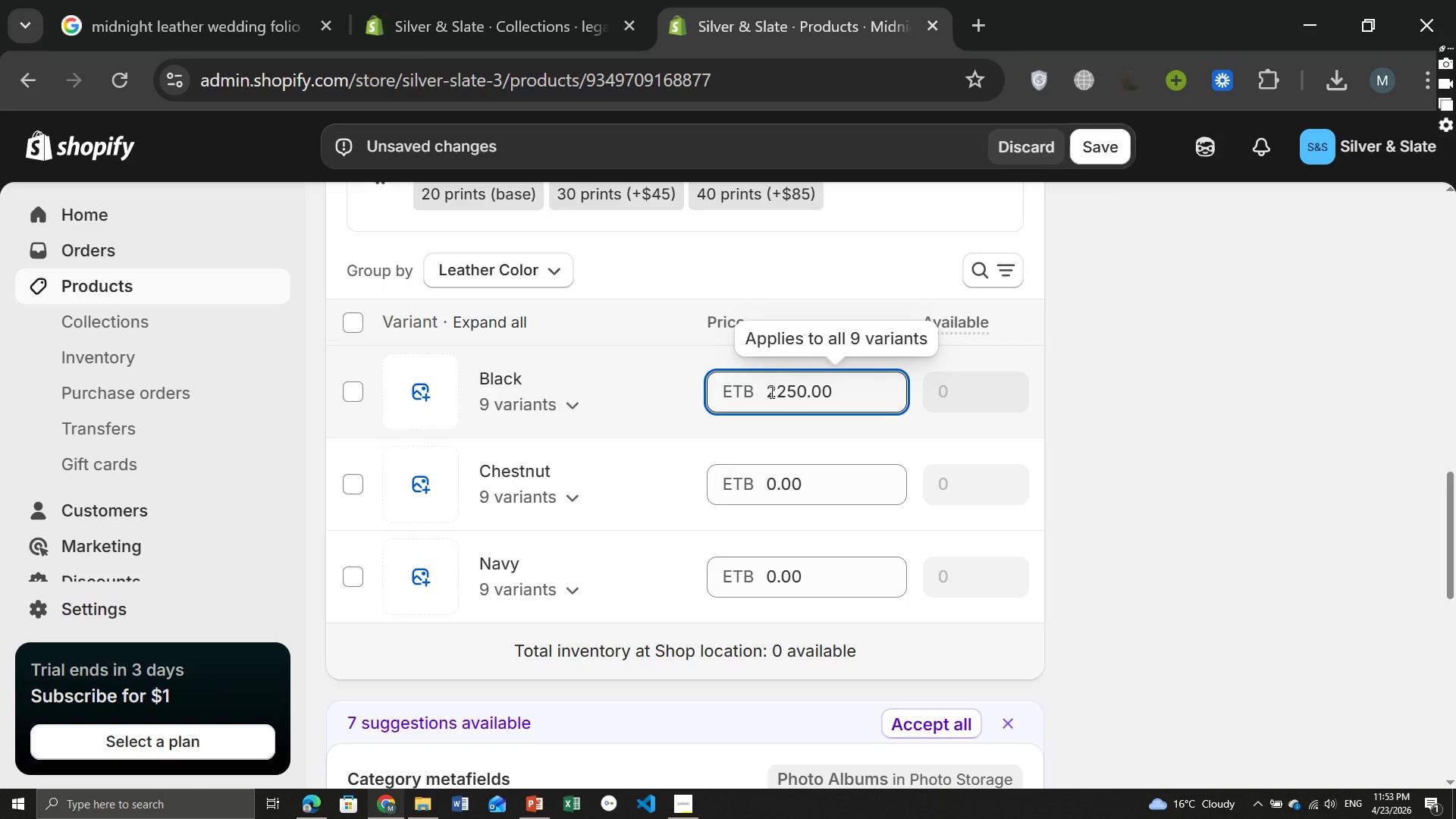 
key(ArrowRight)
 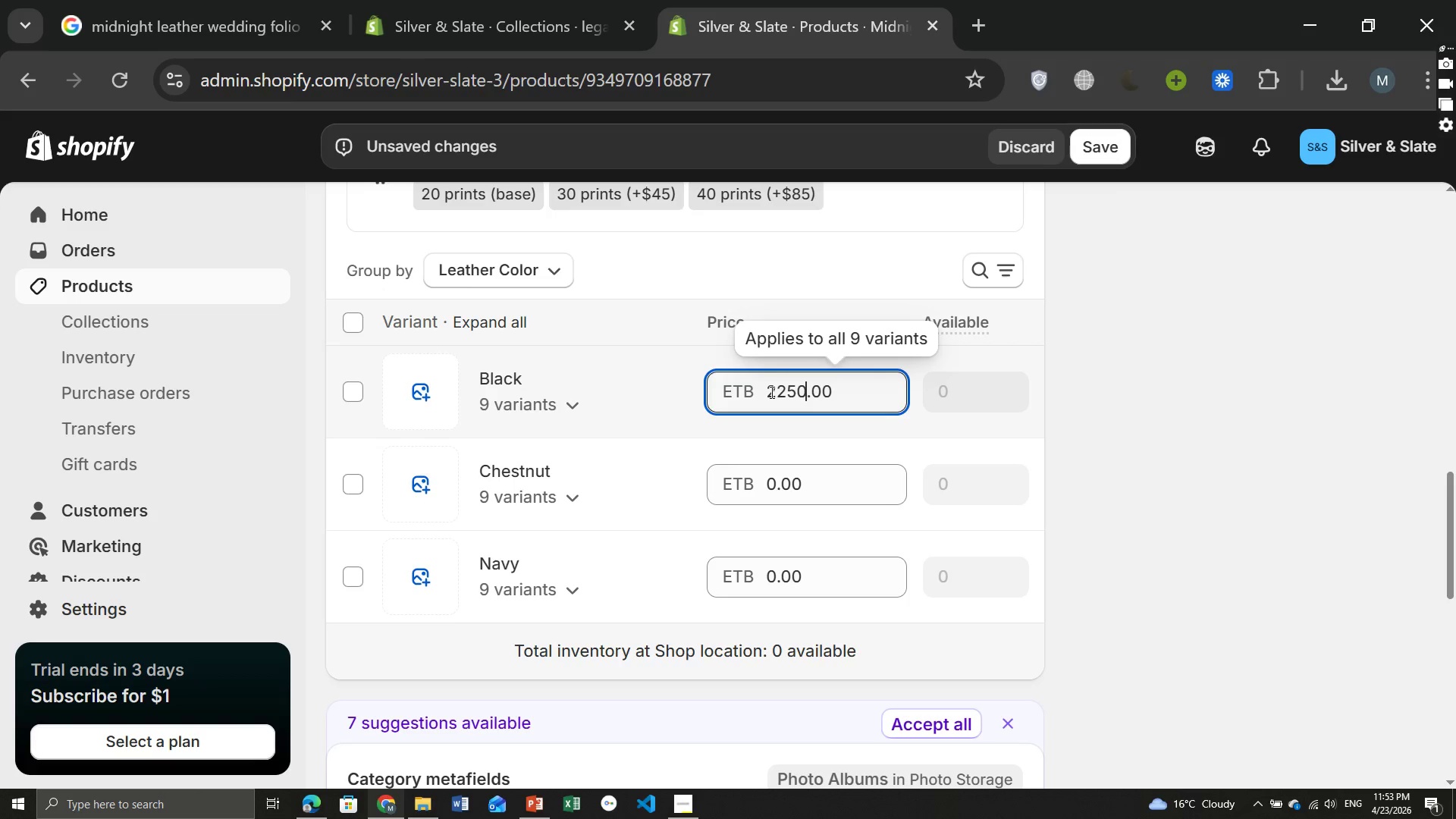 
key(Backspace)
 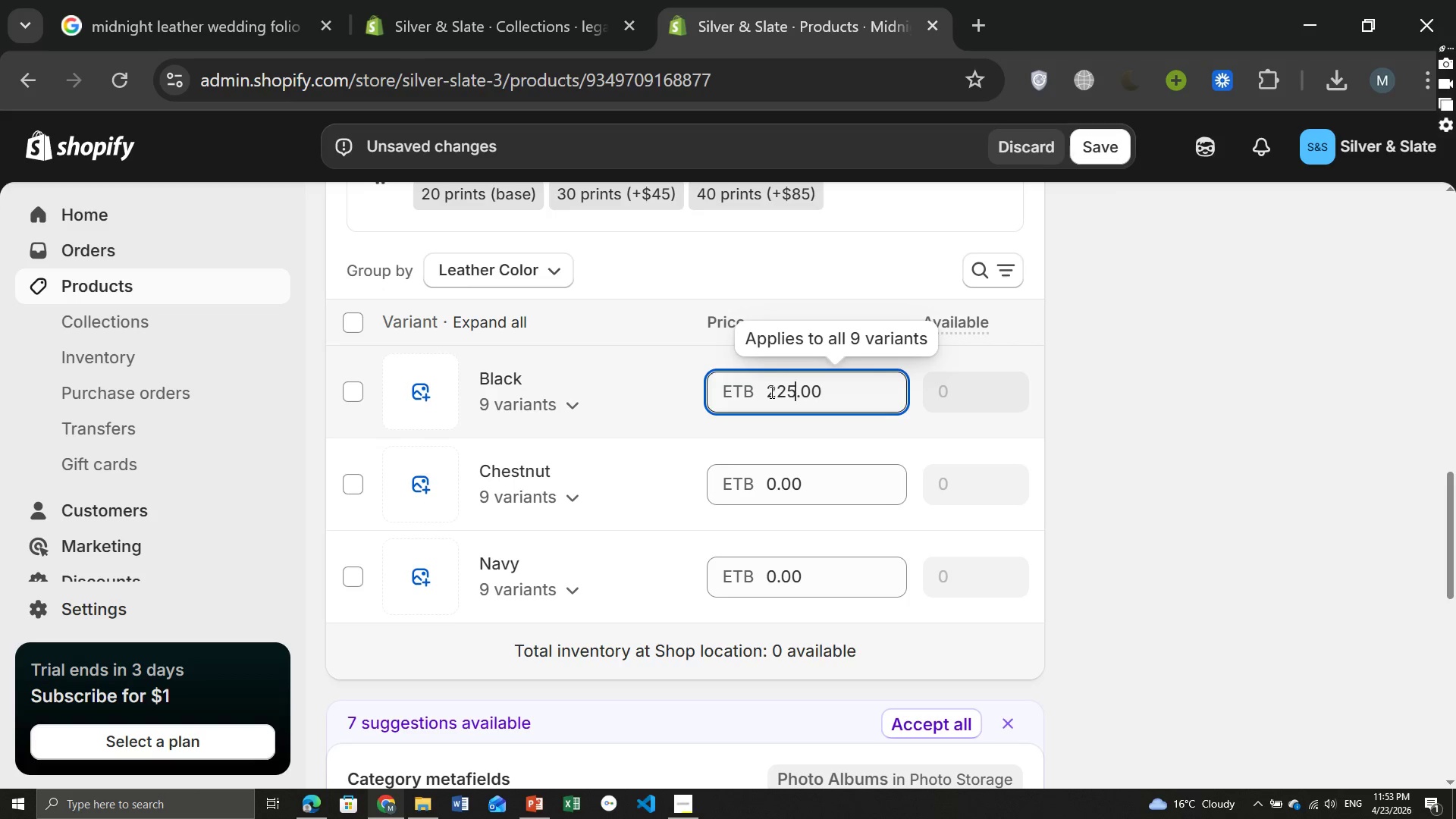 
hold_key(key=ArrowRight, duration=0.33)
 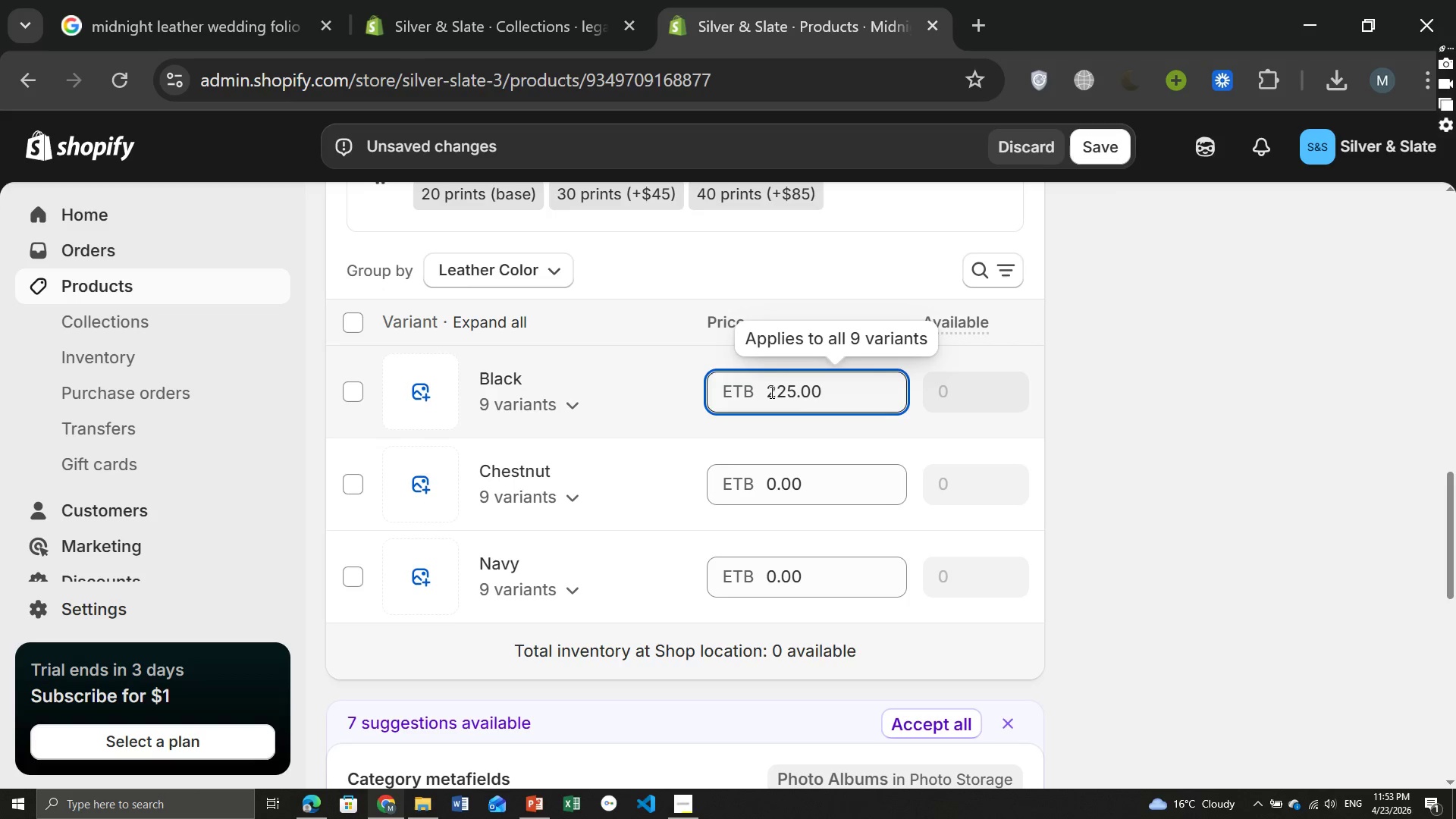 
wait(6.42)
 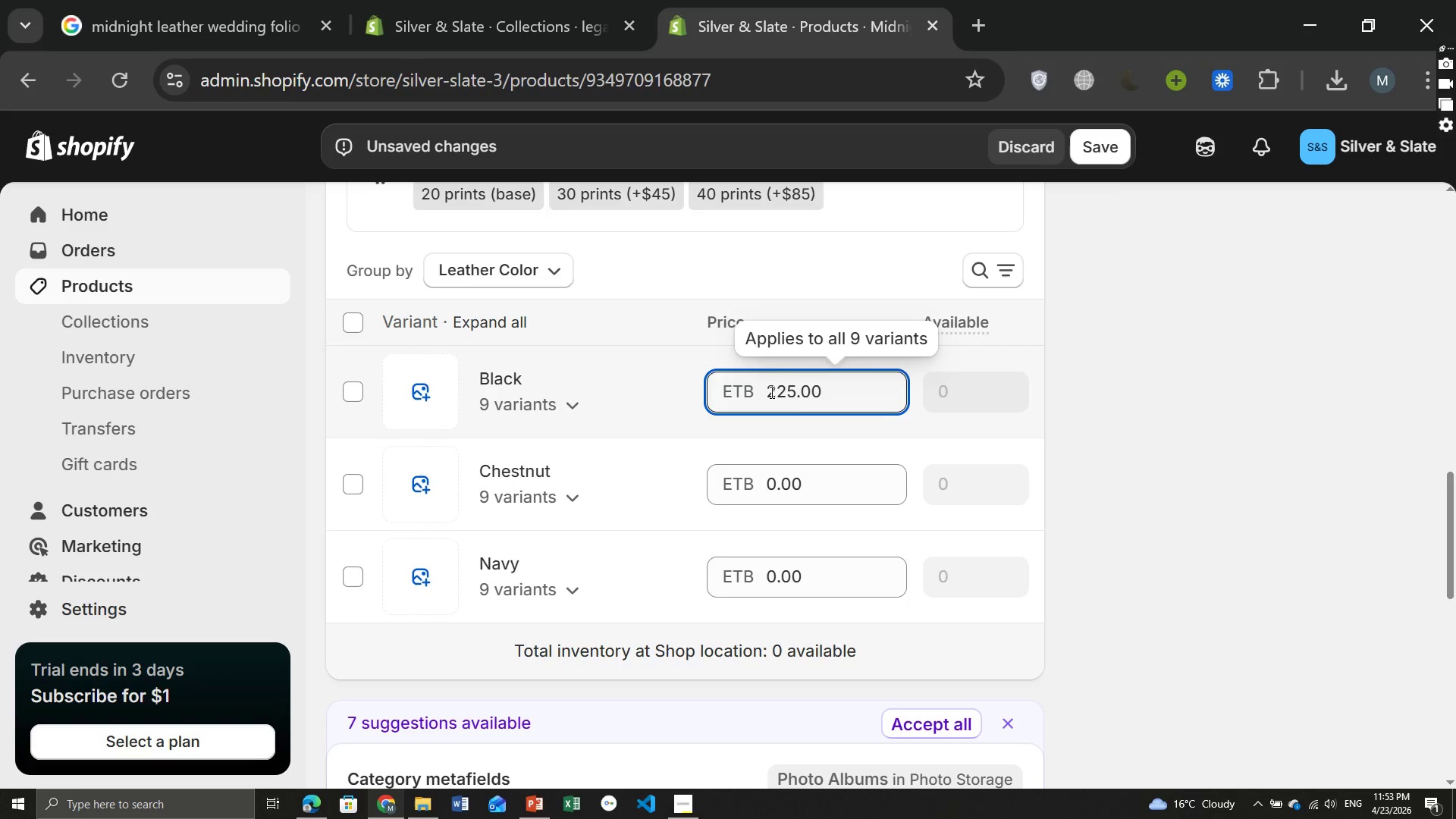 
double_click([770, 392])
 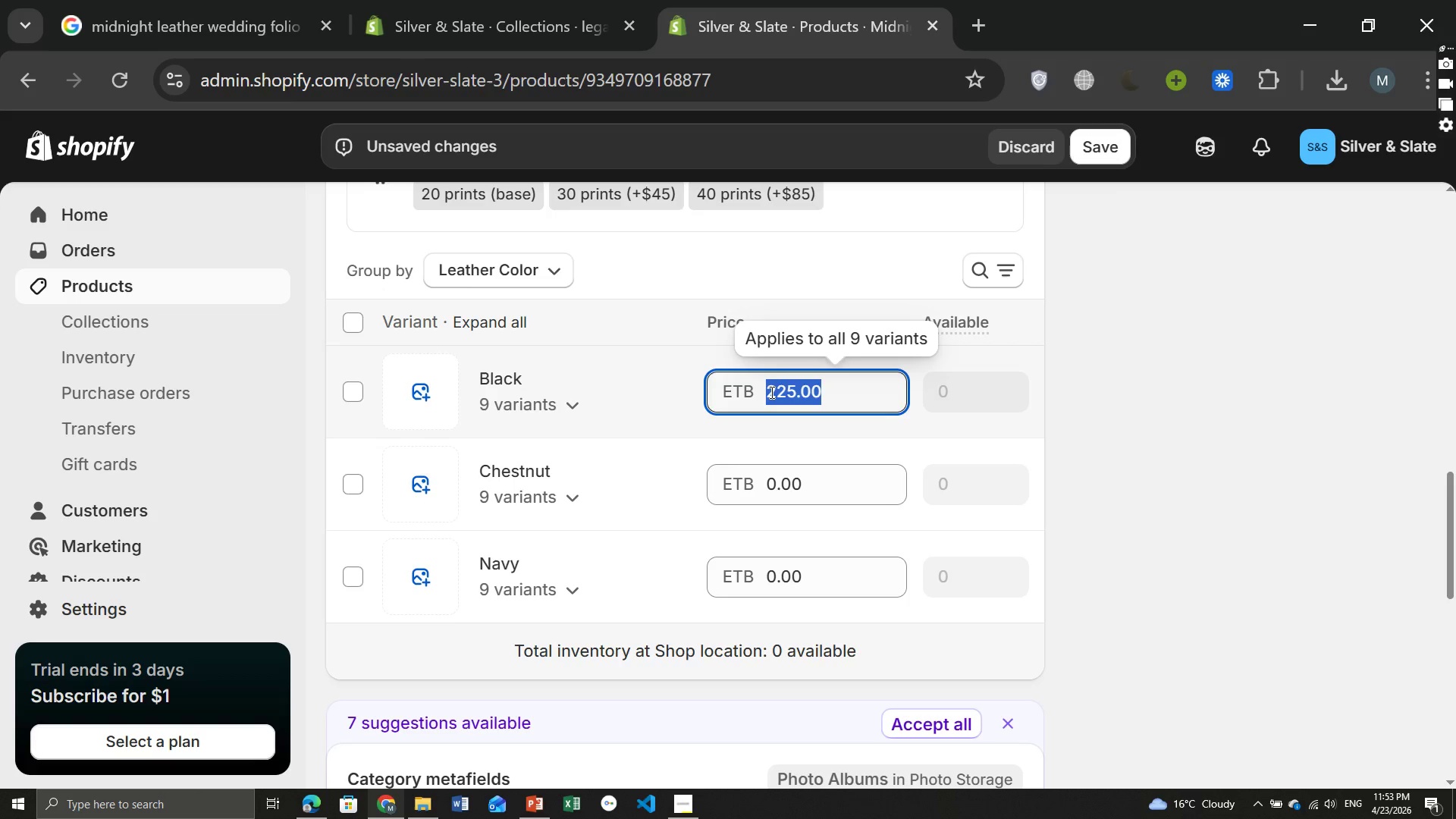 
key(Control+ControlLeft)
 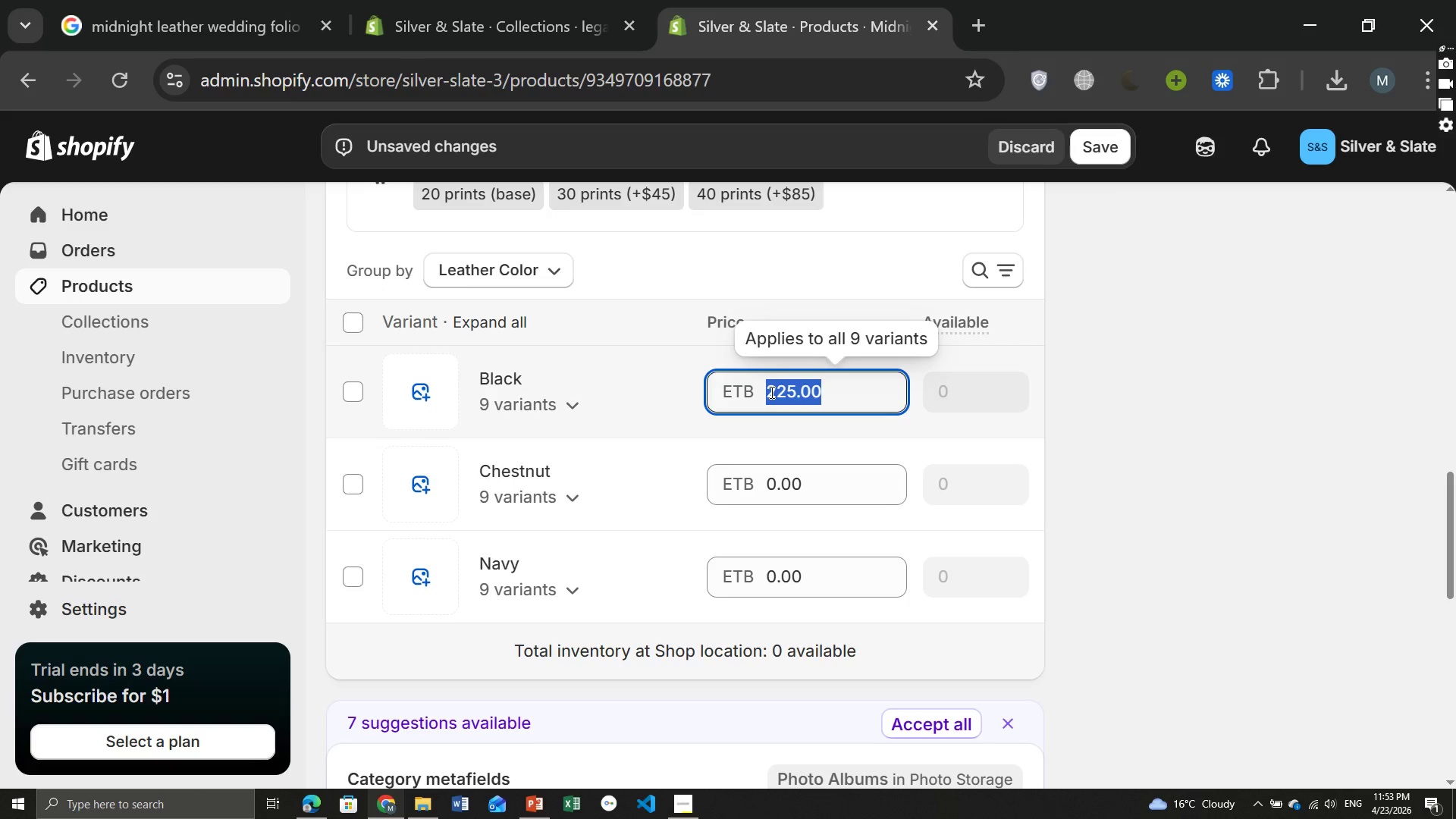 
key(Control+C)
 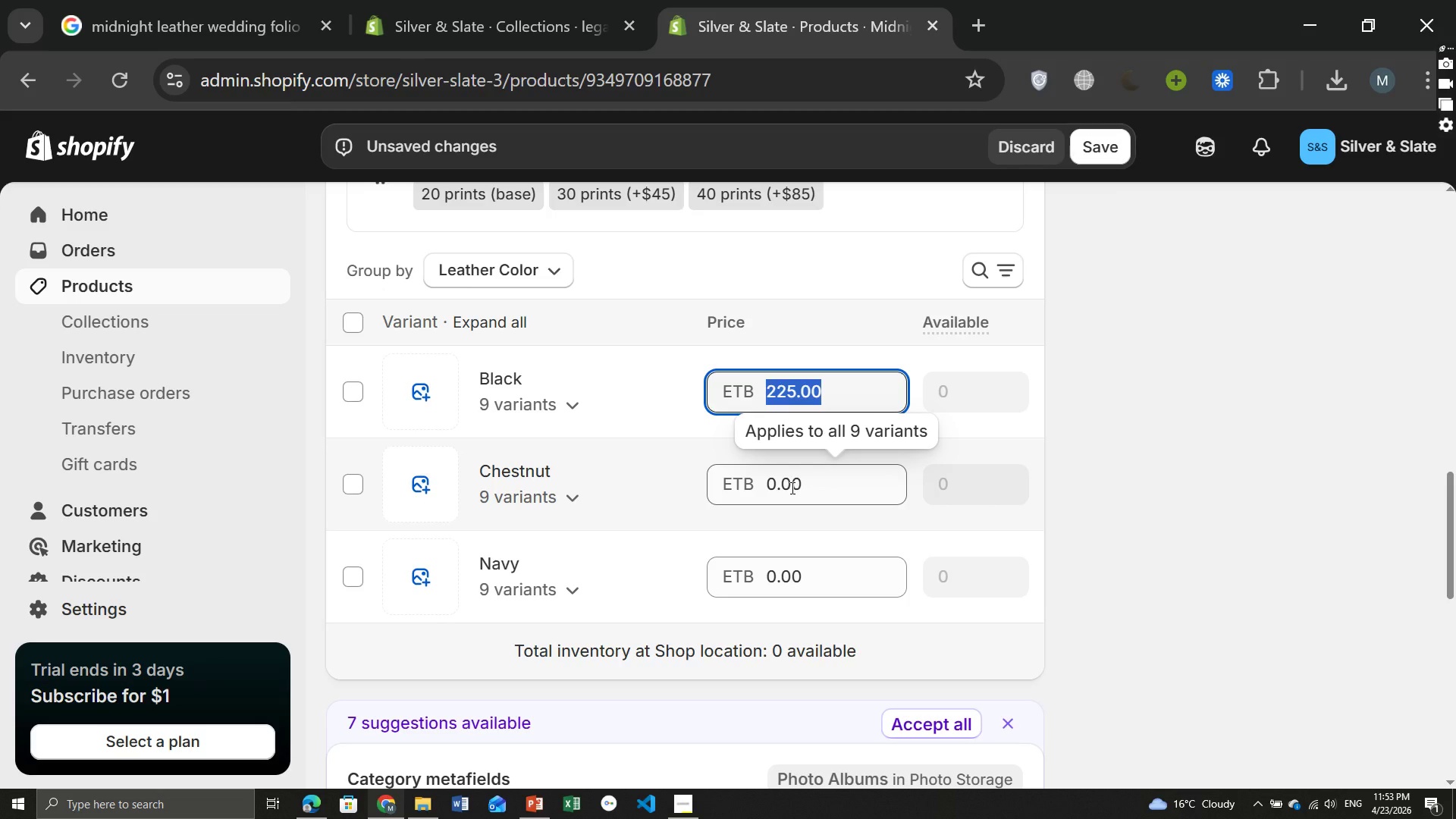 
double_click([791, 488])
 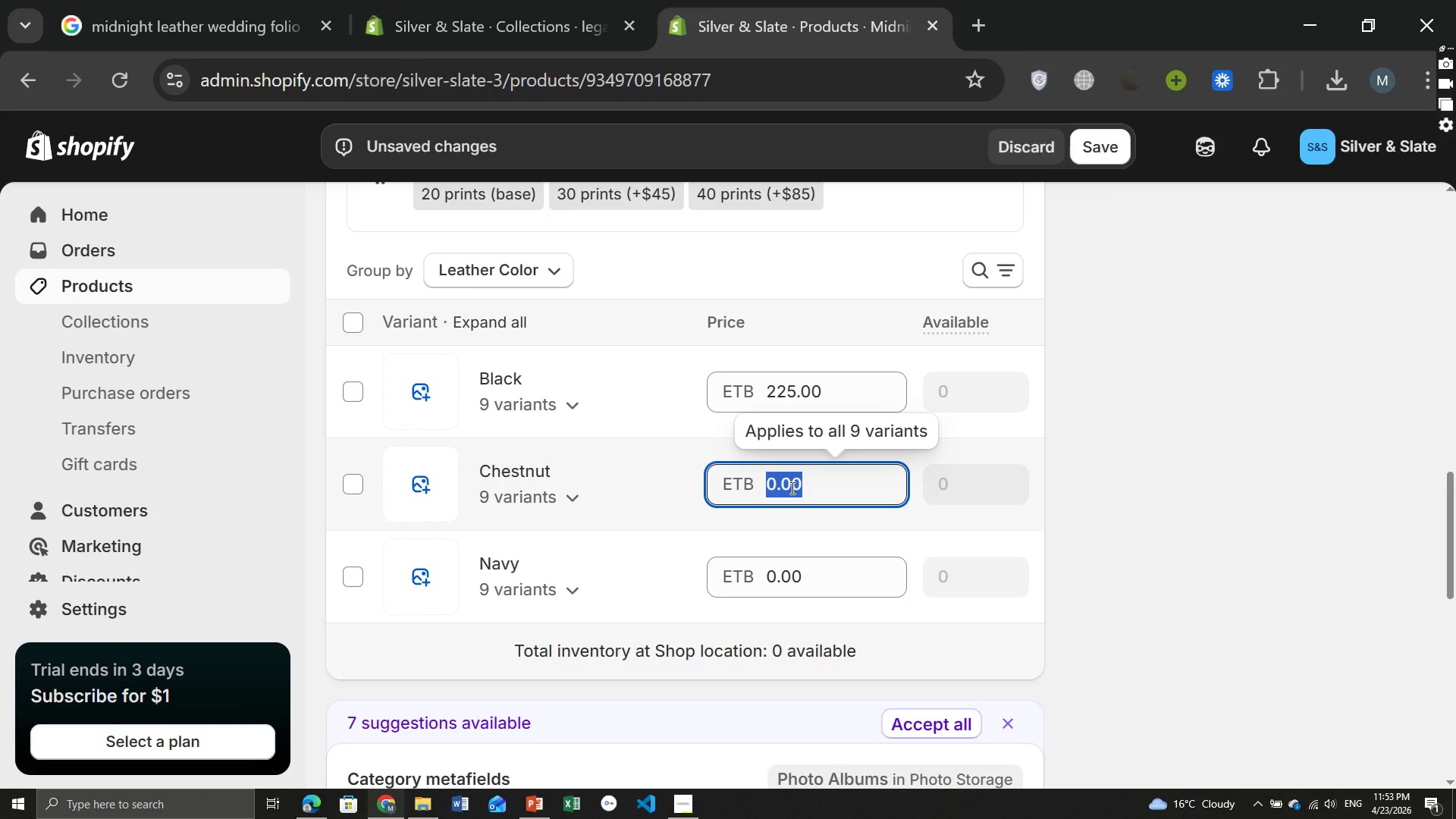 
key(Control+ControlLeft)
 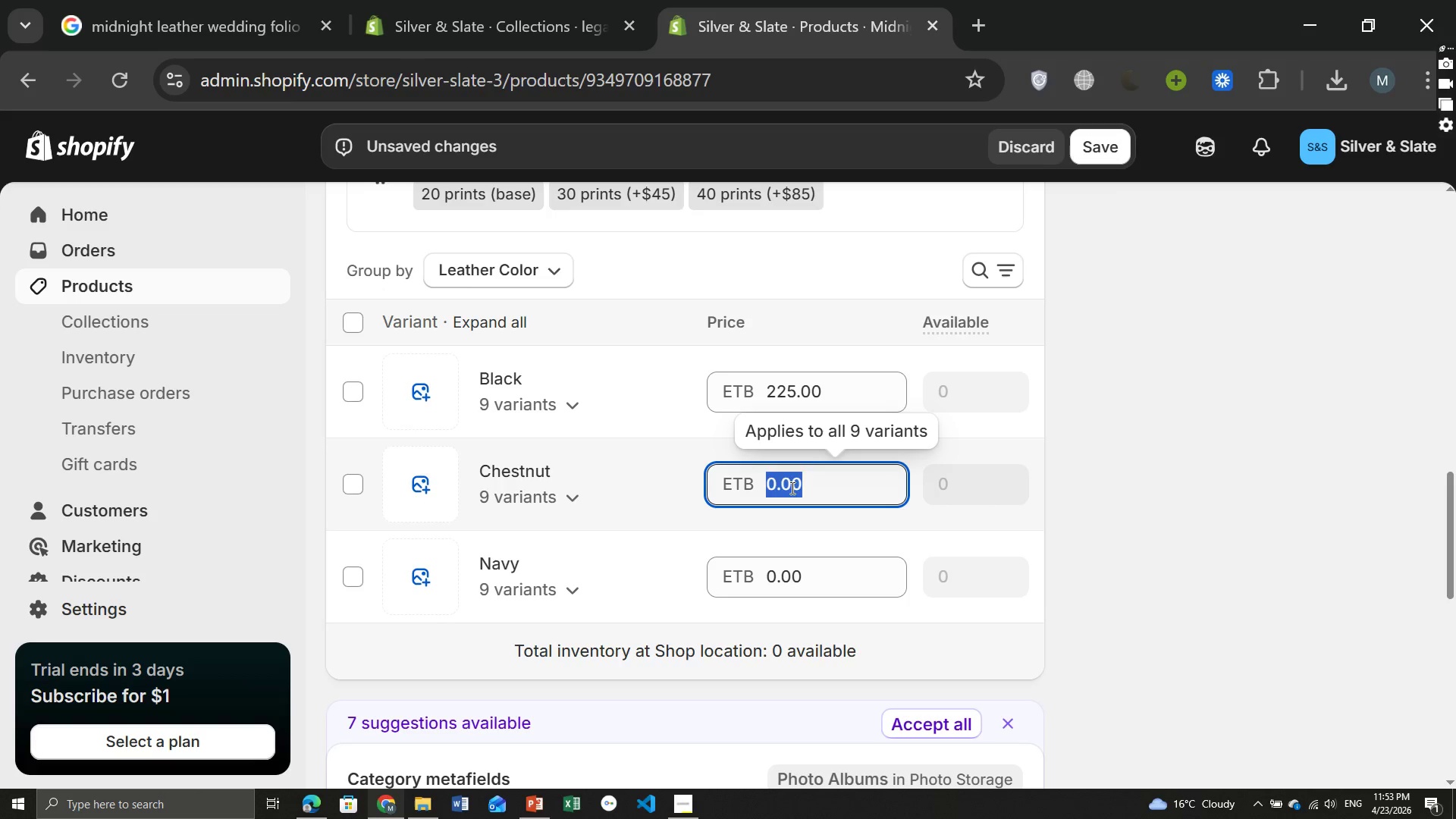 
key(Control+V)
 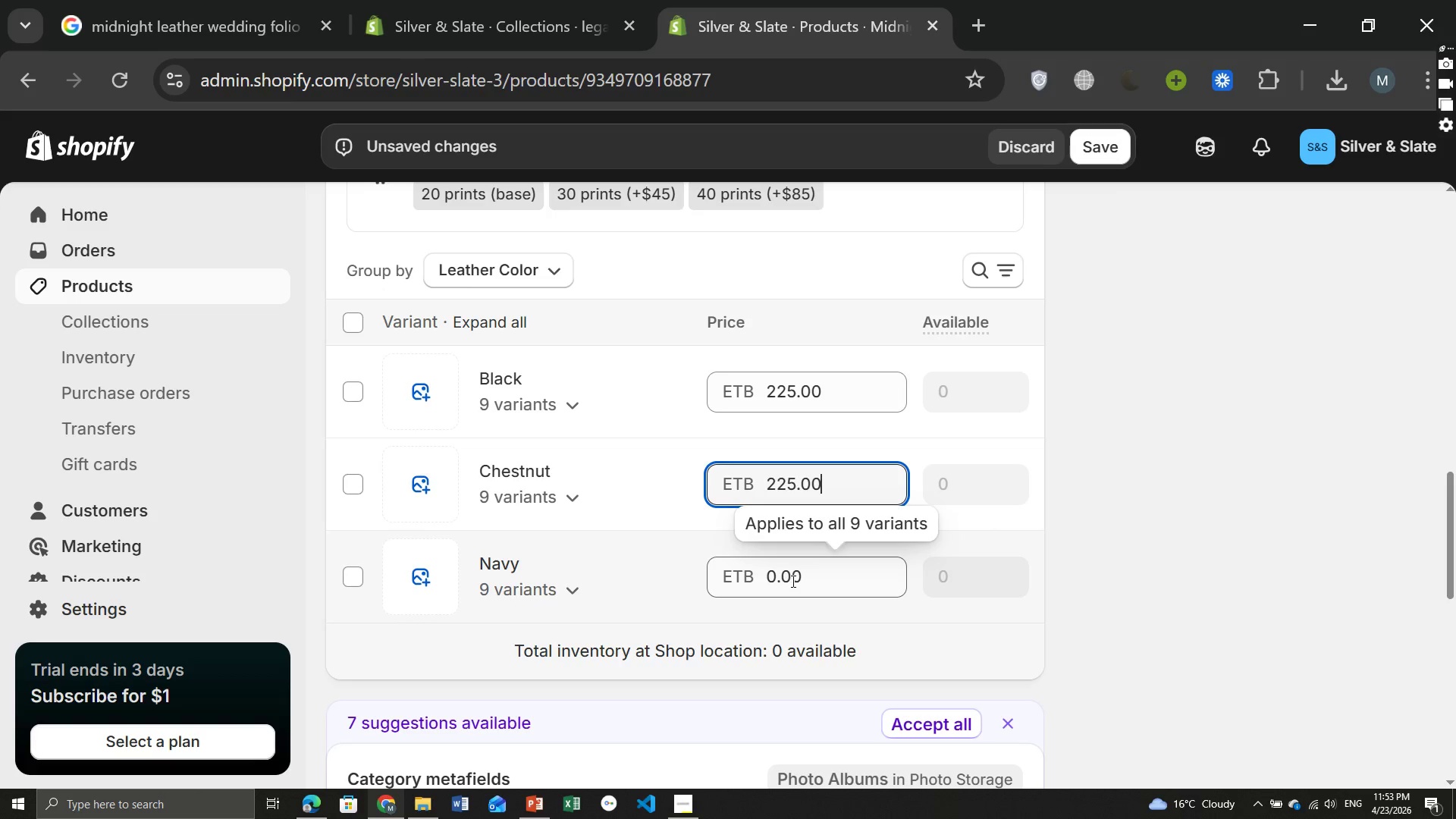 
double_click([792, 581])
 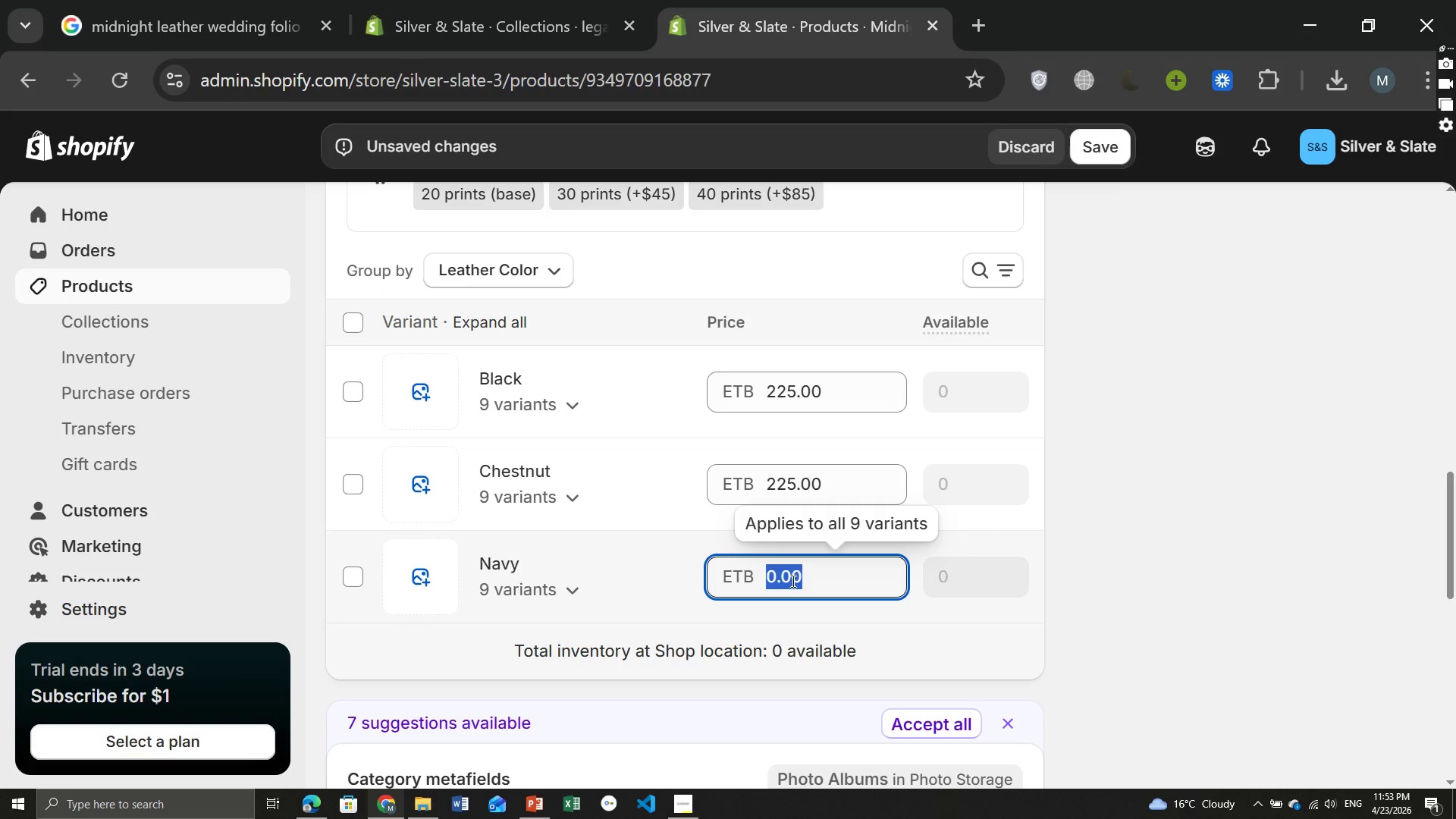 
key(Control+V)
 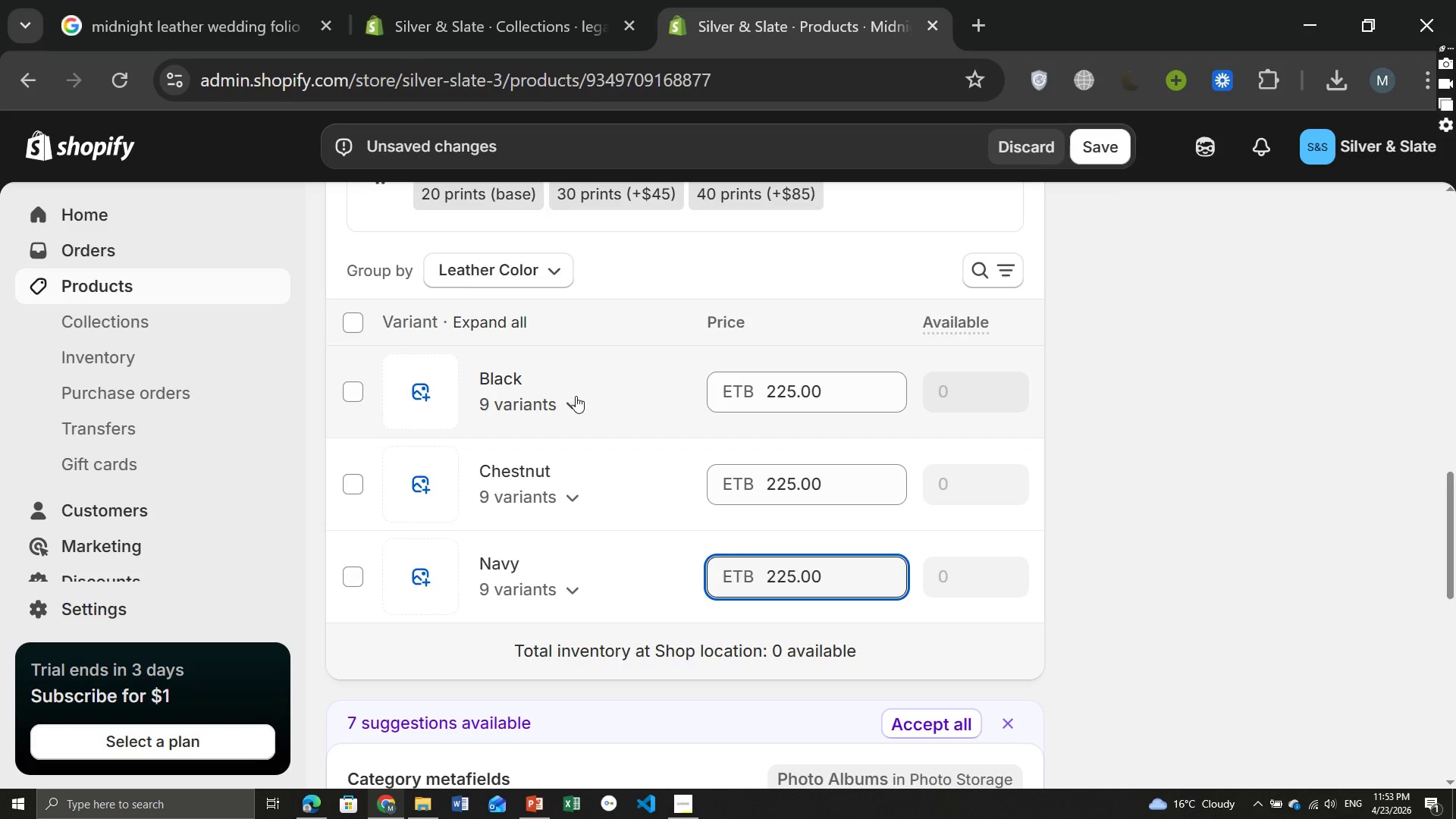 
wait(5.61)
 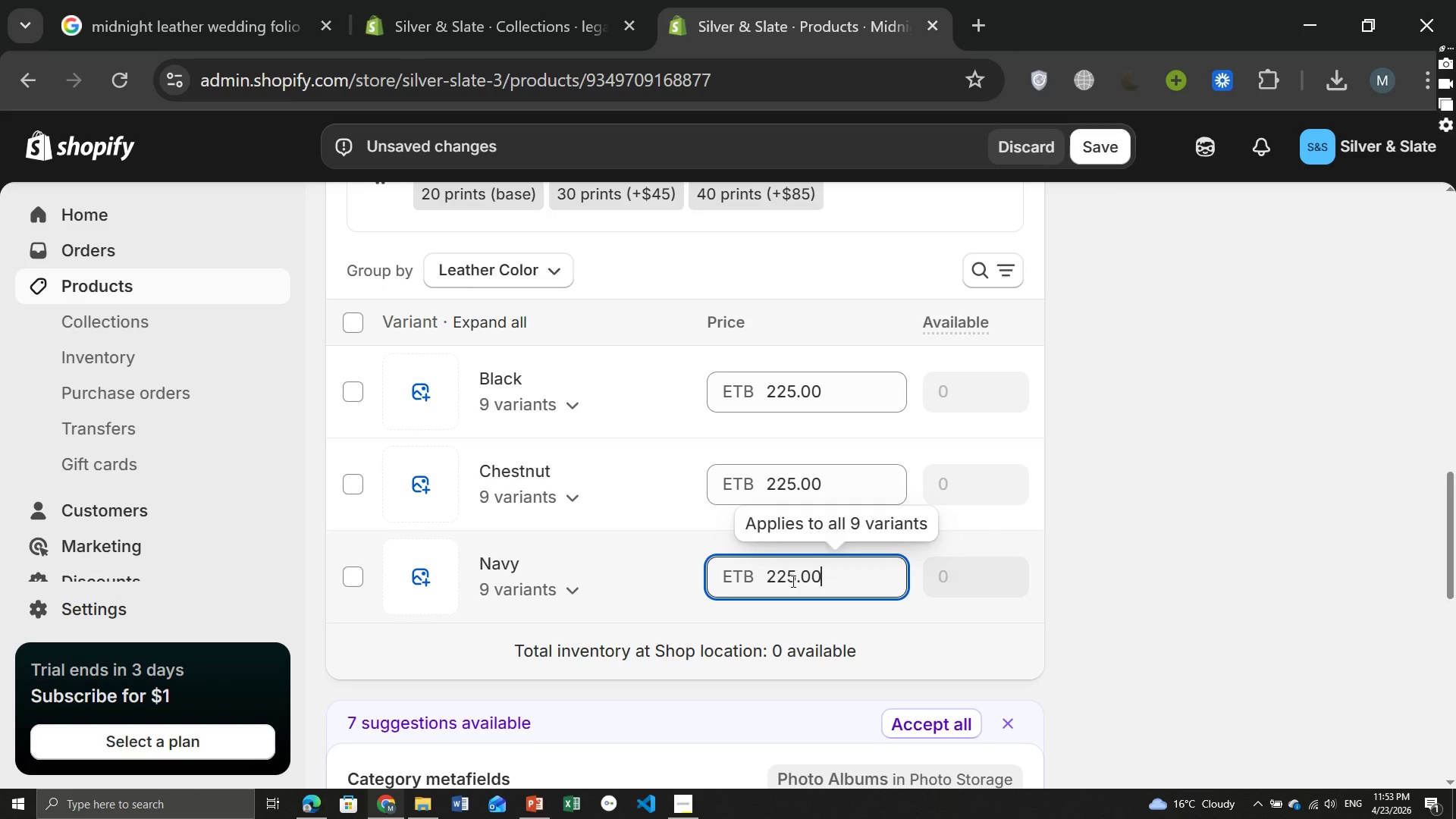 
left_click([541, 270])
 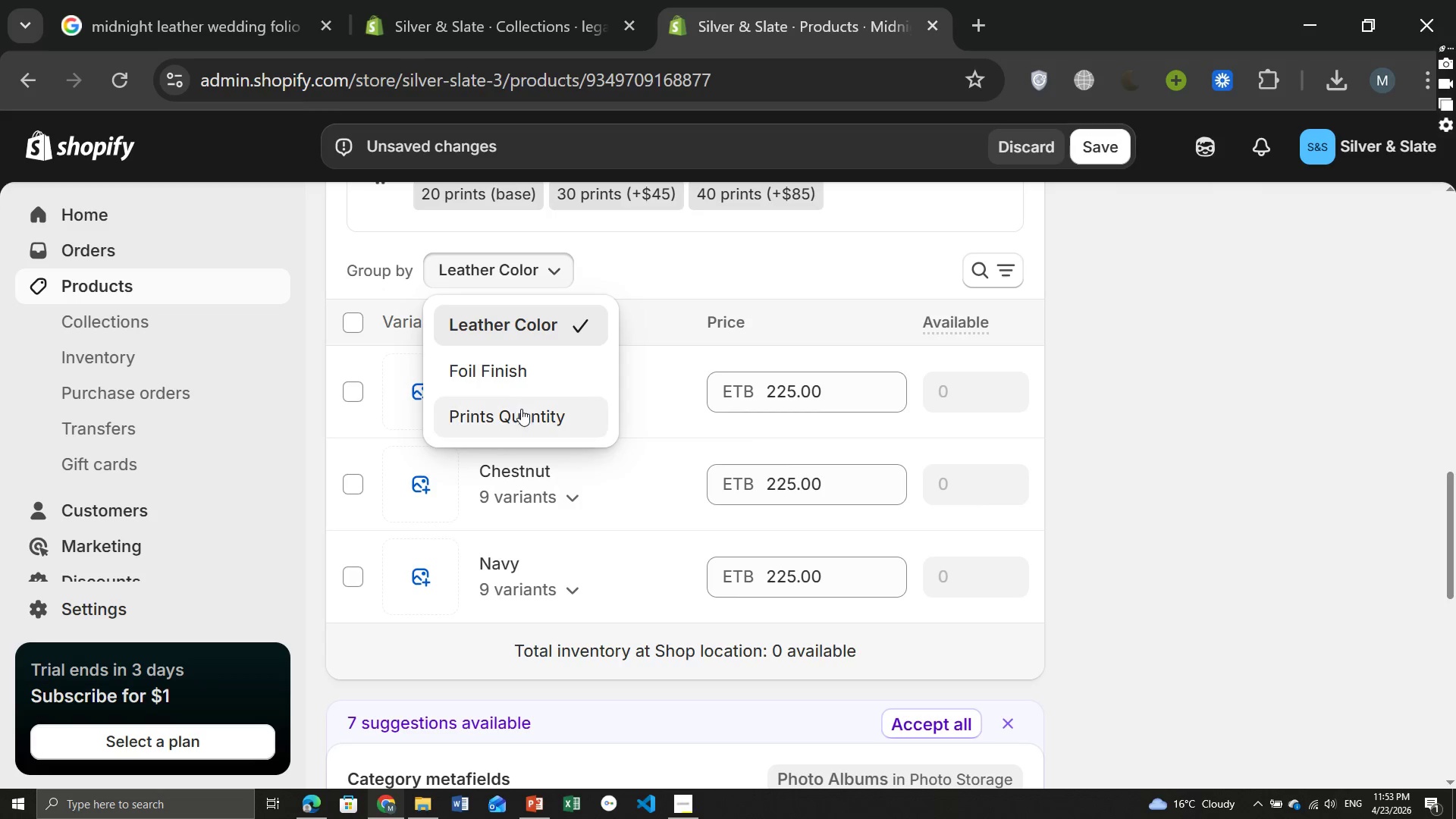 
left_click([521, 410])
 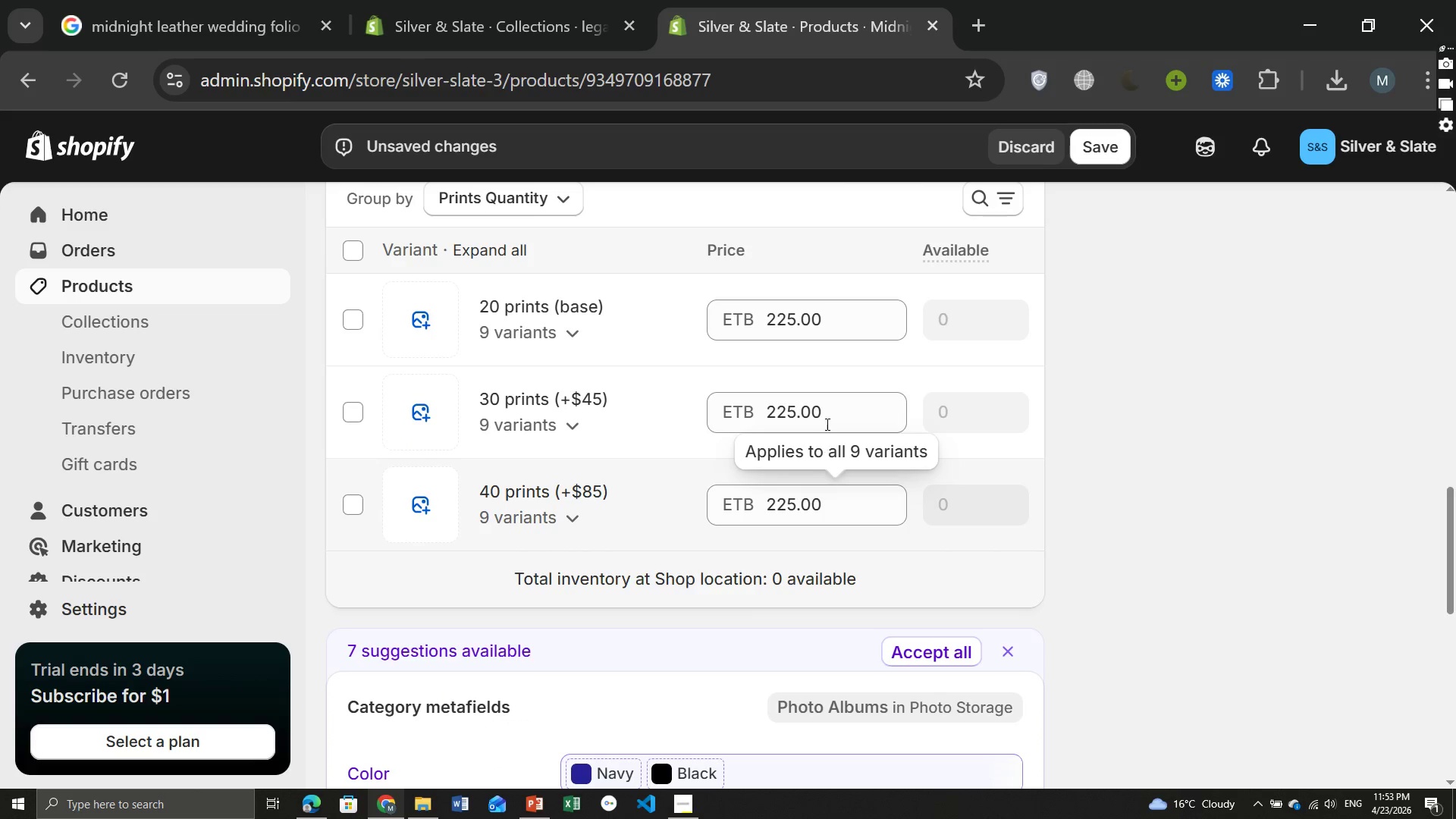 
left_click([826, 413])
 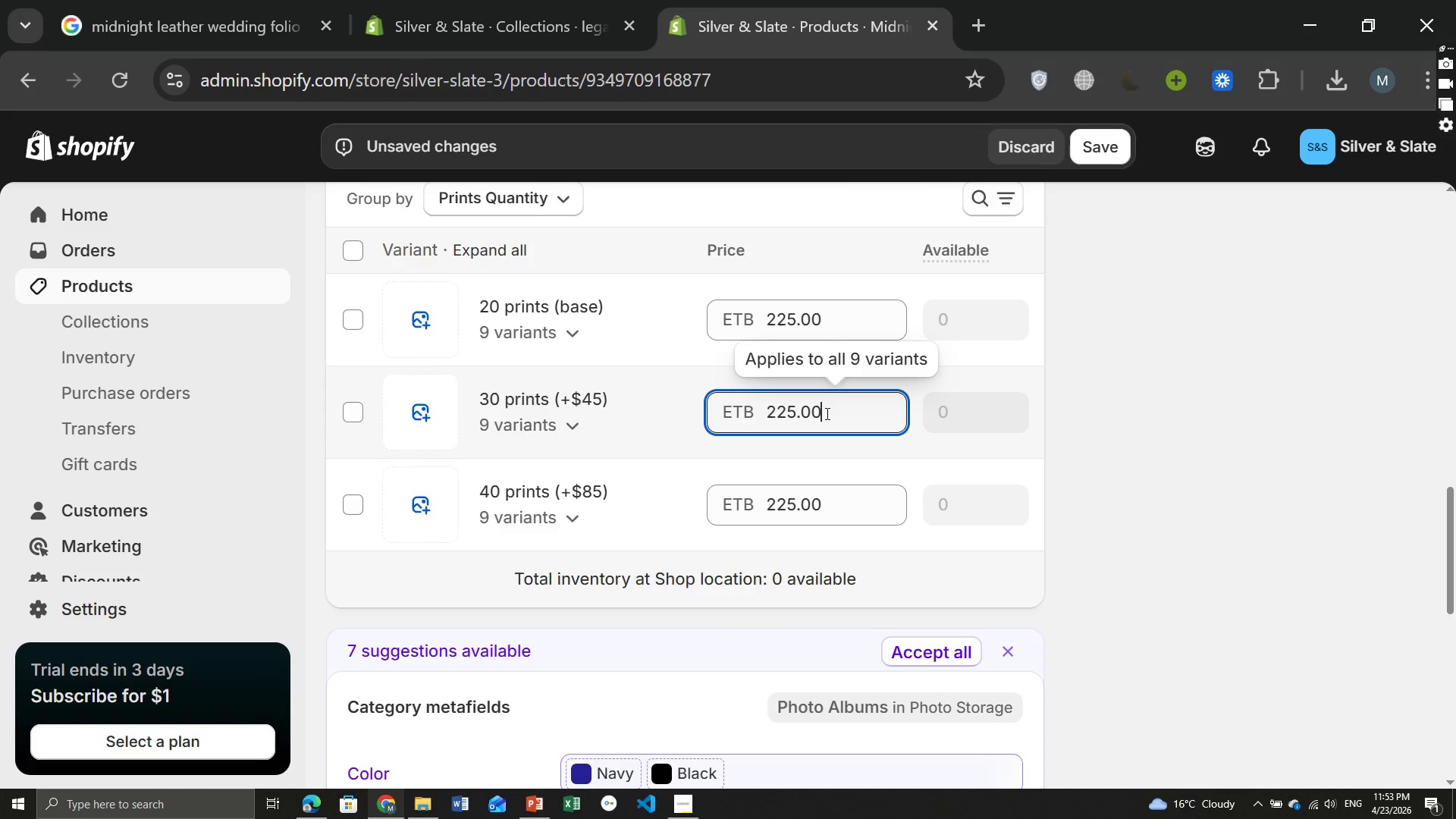 
hold_key(key=ArrowLeft, duration=0.66)
 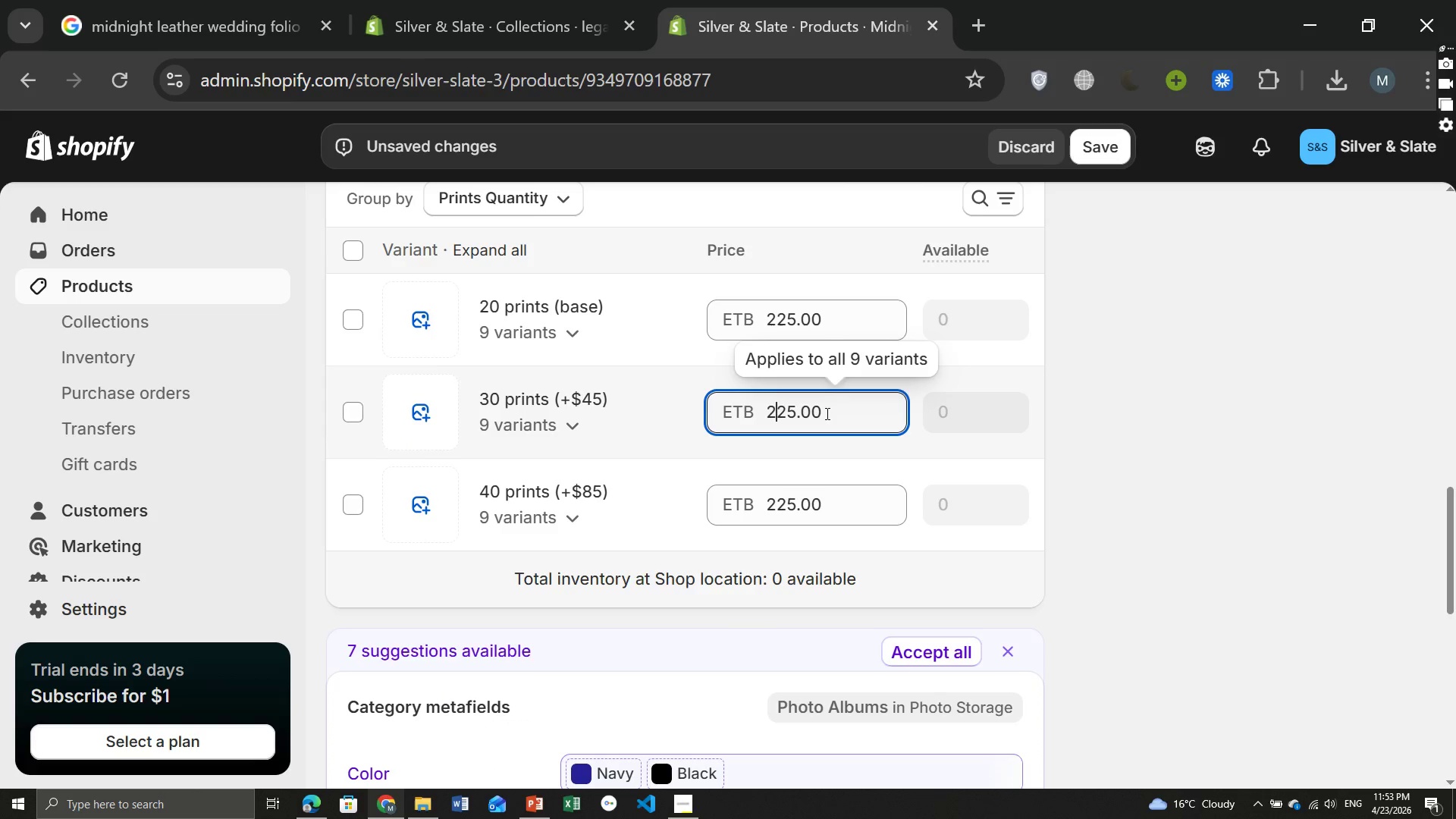 
key(ArrowRight)
 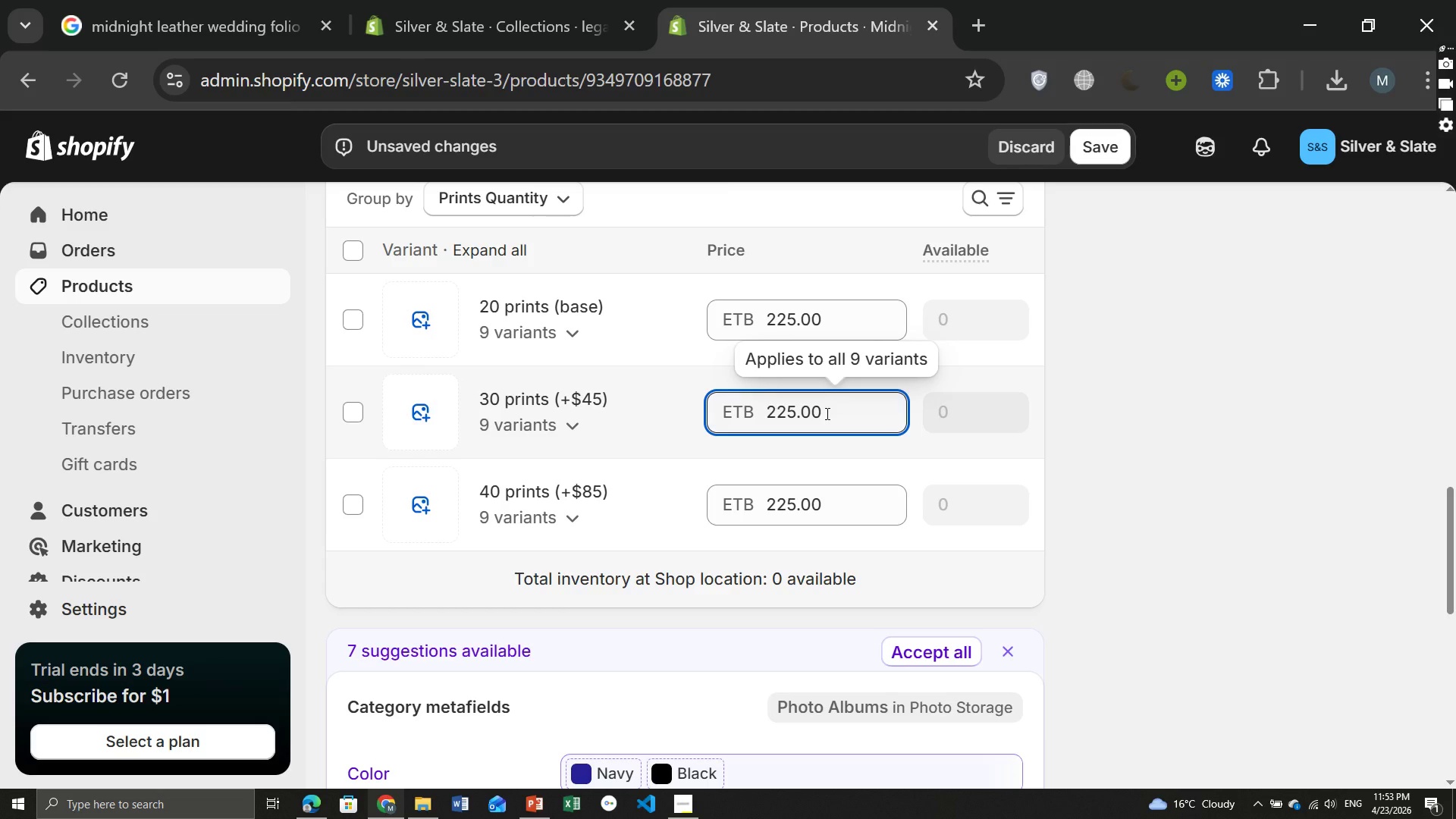 
key(ArrowRight)
 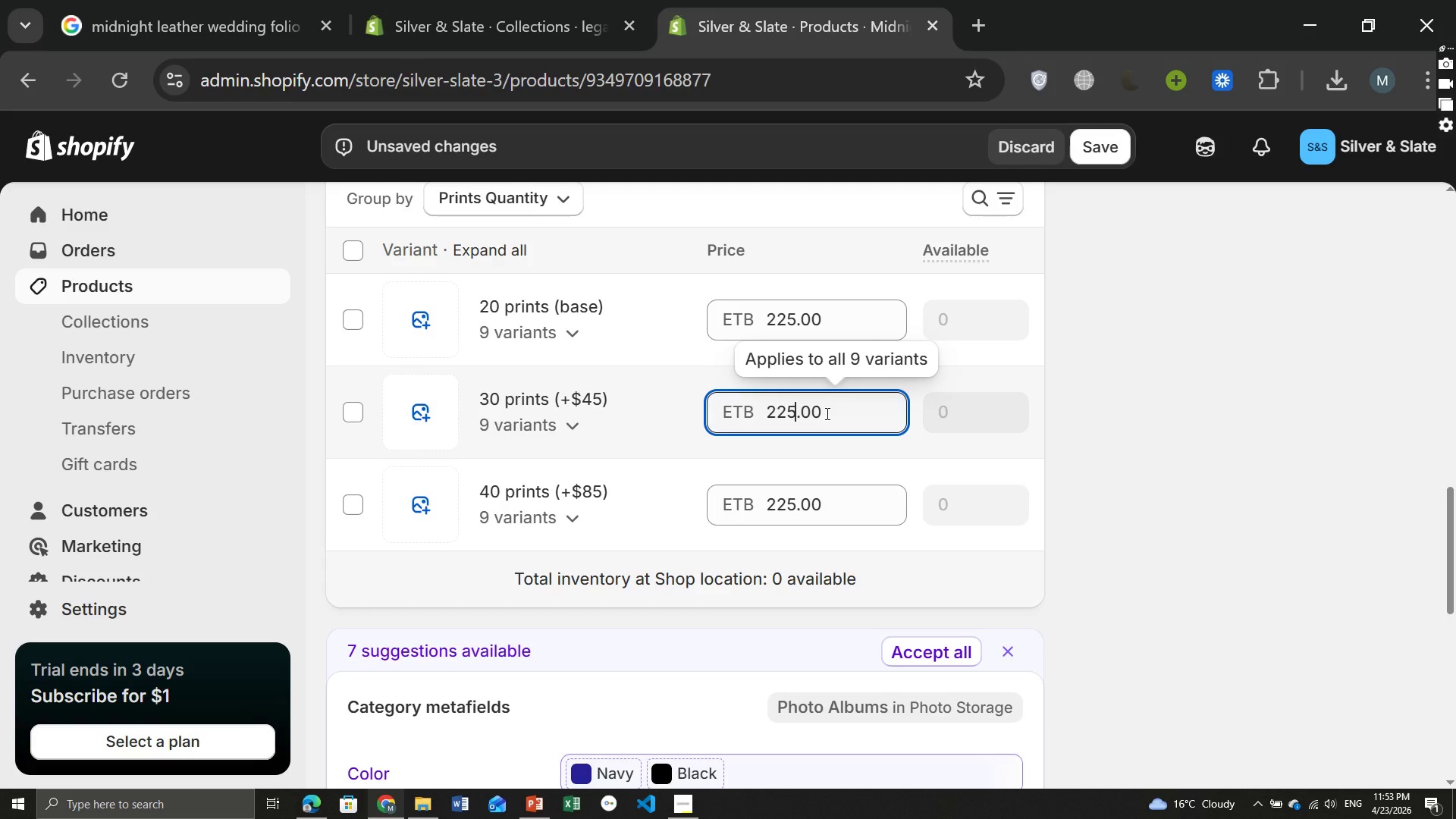 
key(Backspace)
key(Backspace)
type(70)
 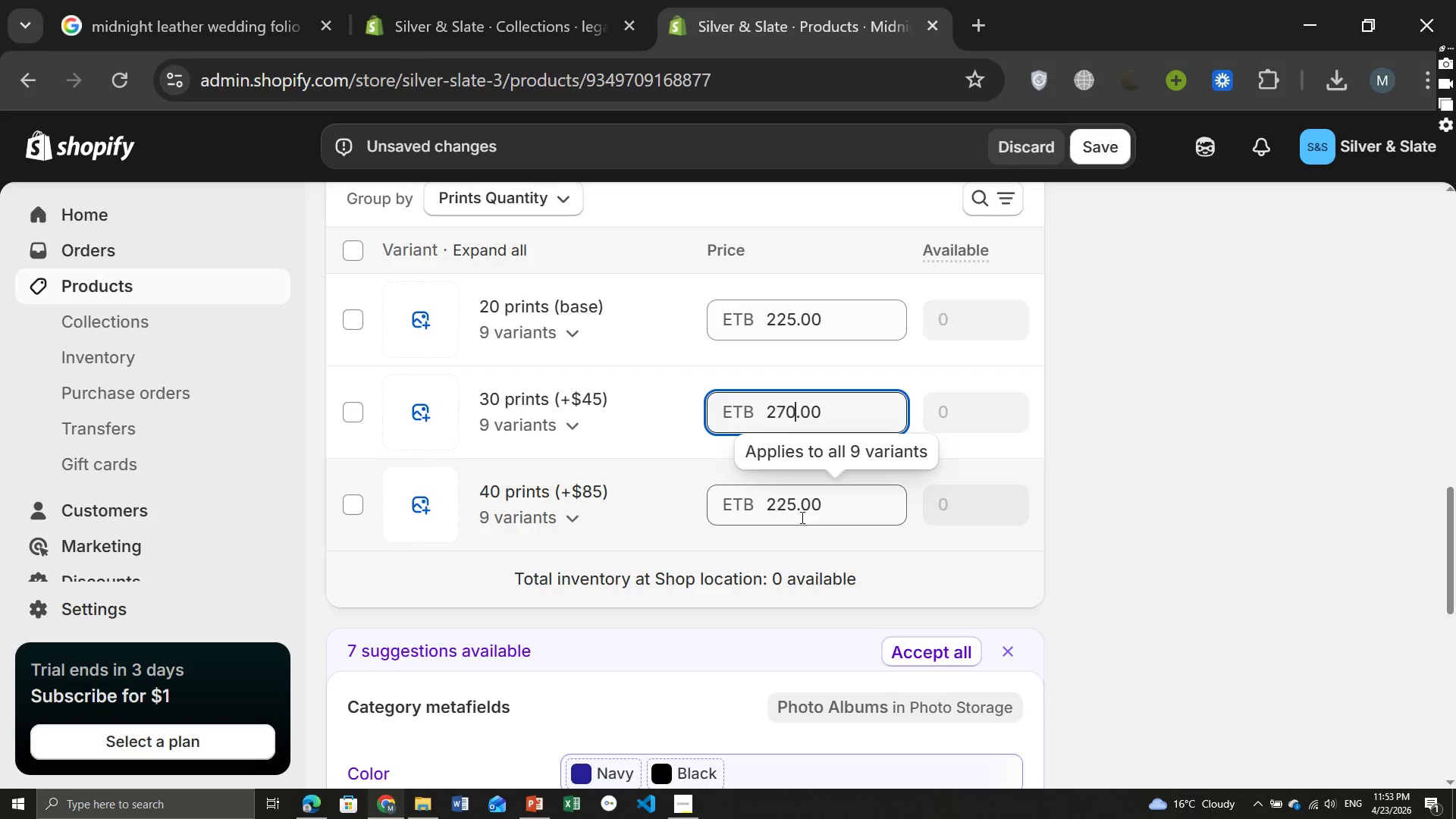 
left_click([796, 510])
 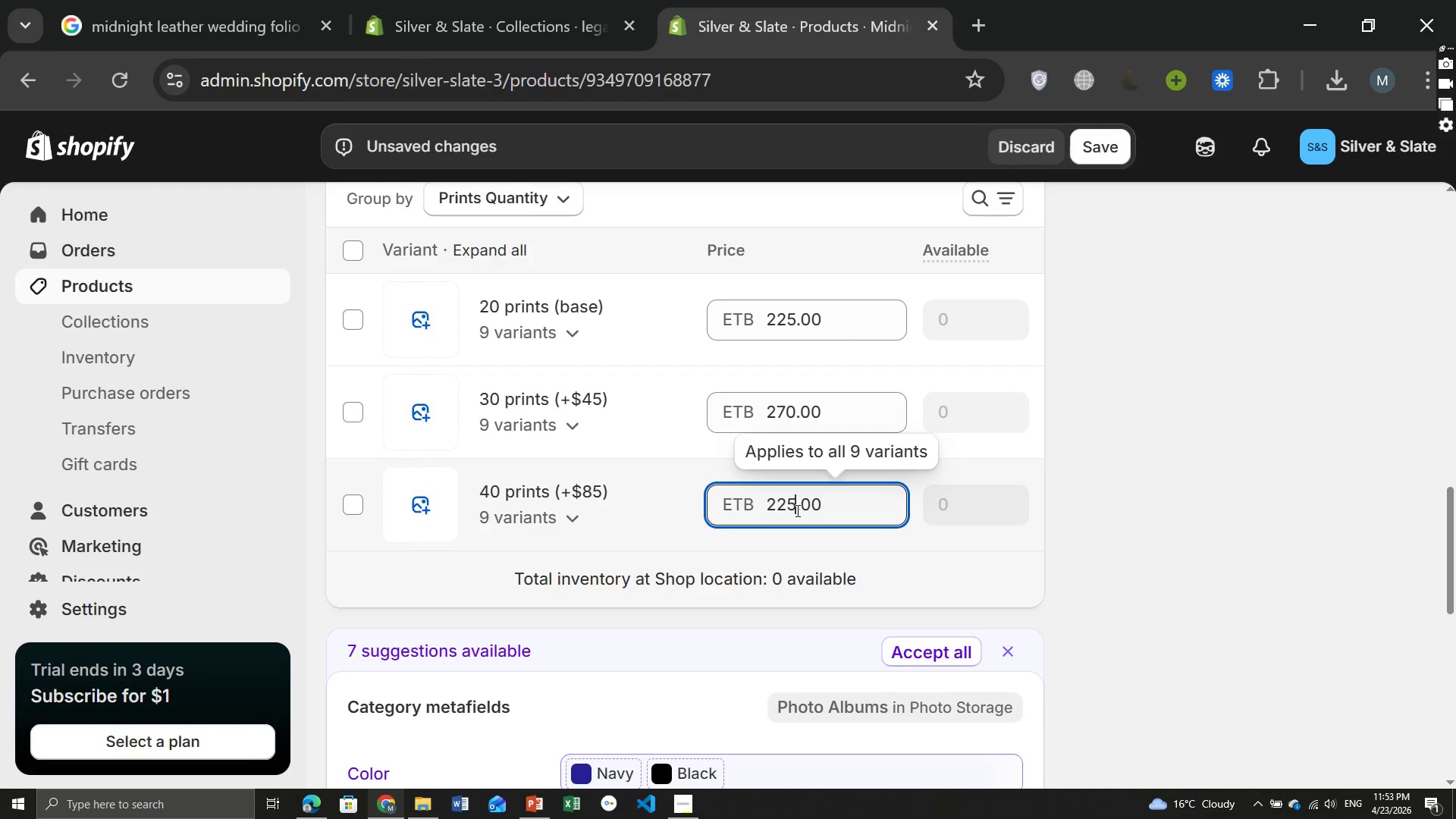 
key(Backspace)
key(Backspace)
key(Backspace)
key(Backspace)
type(310)
 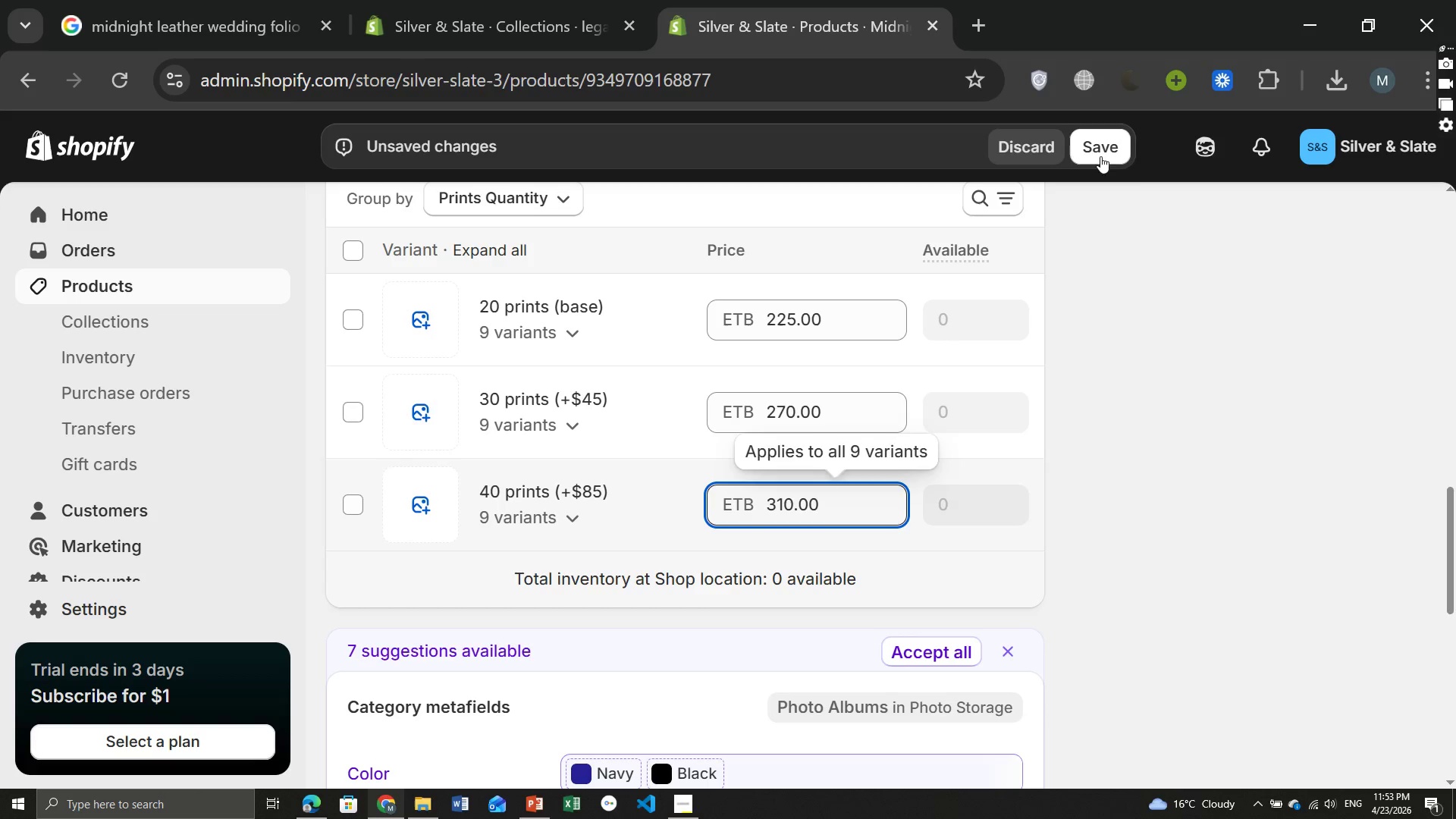 
left_click([1103, 146])
 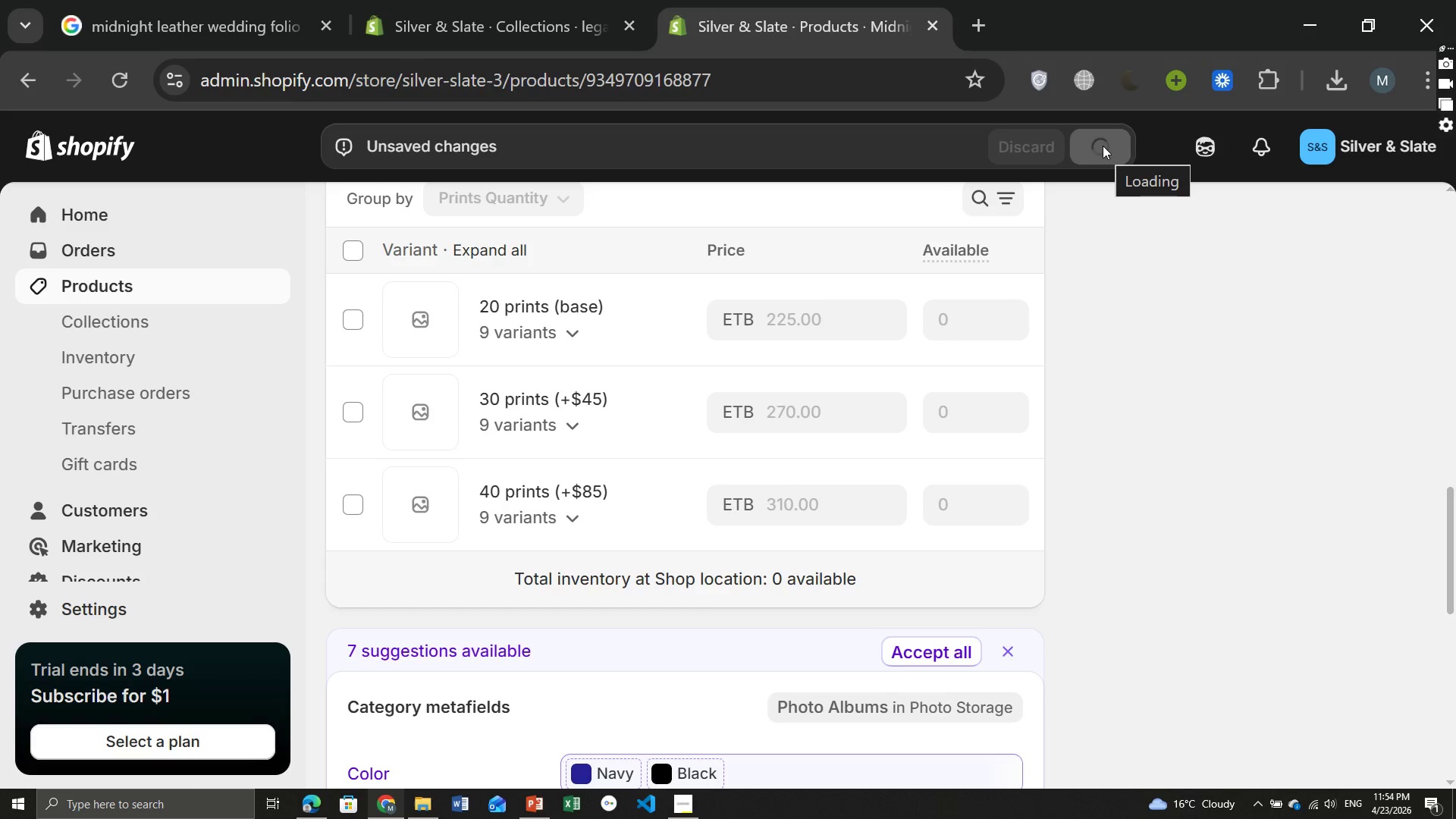 
wait(7.49)
 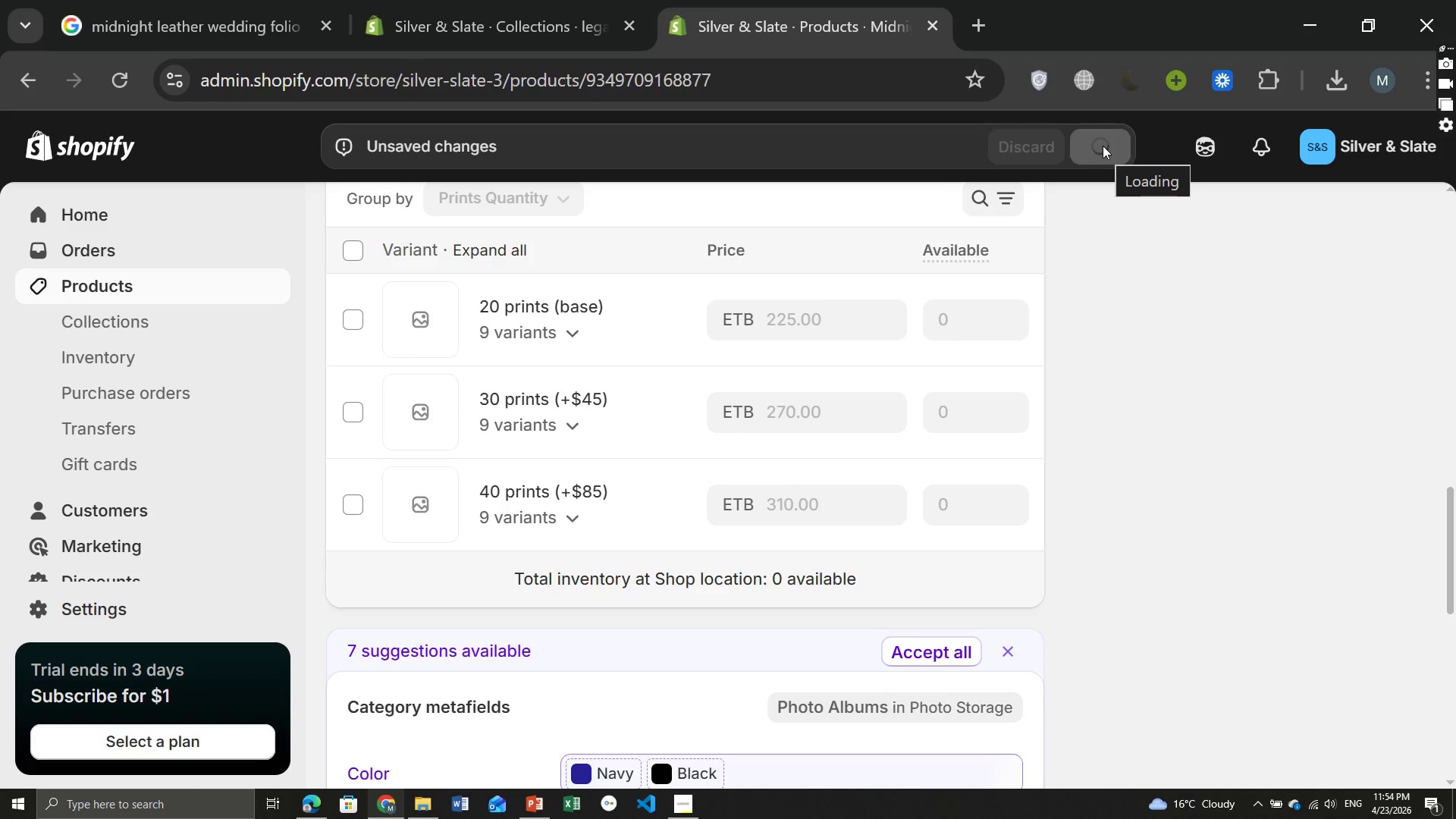 
mouse_move([658, 554])
 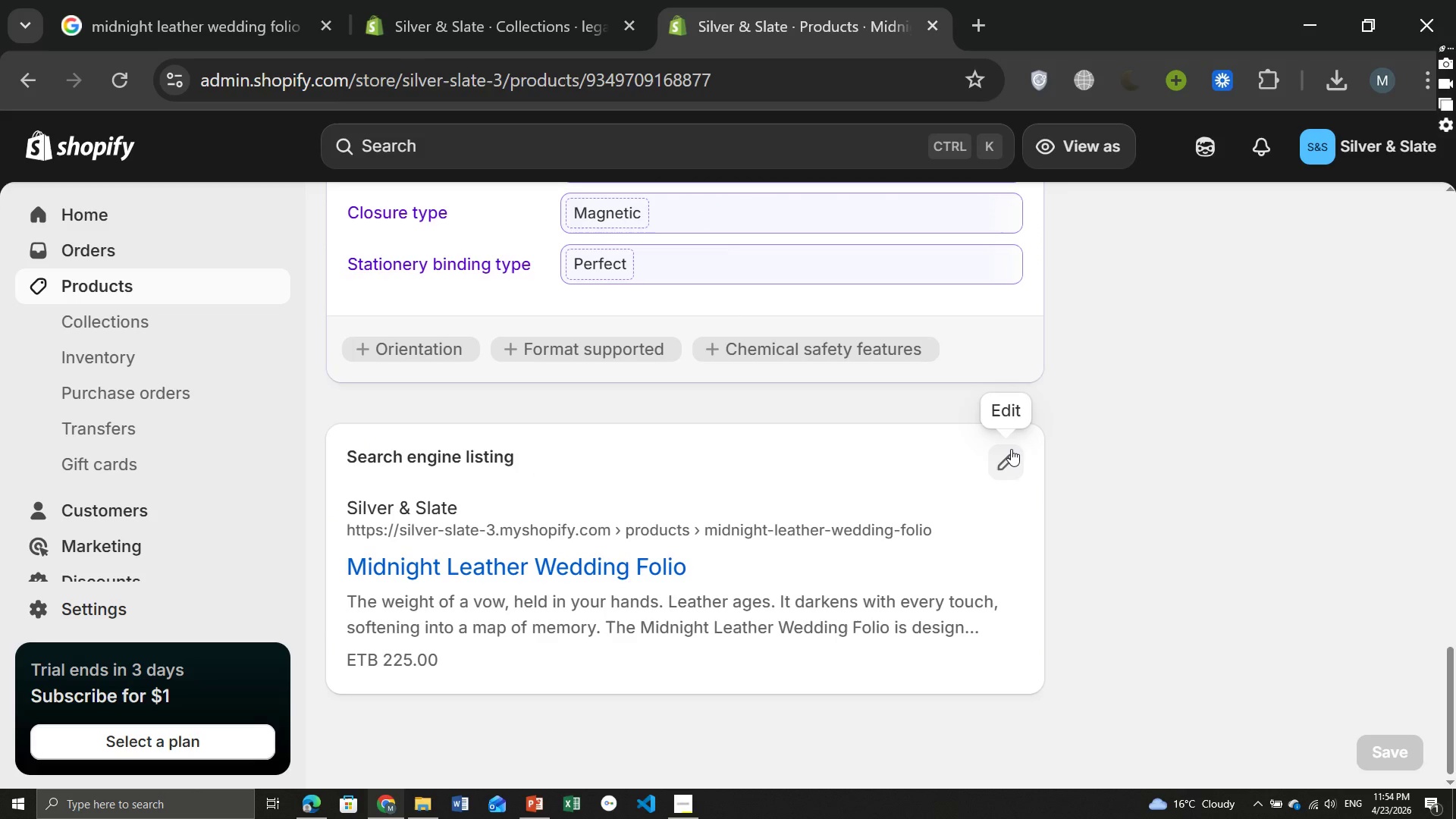 
left_click([1011, 449])
 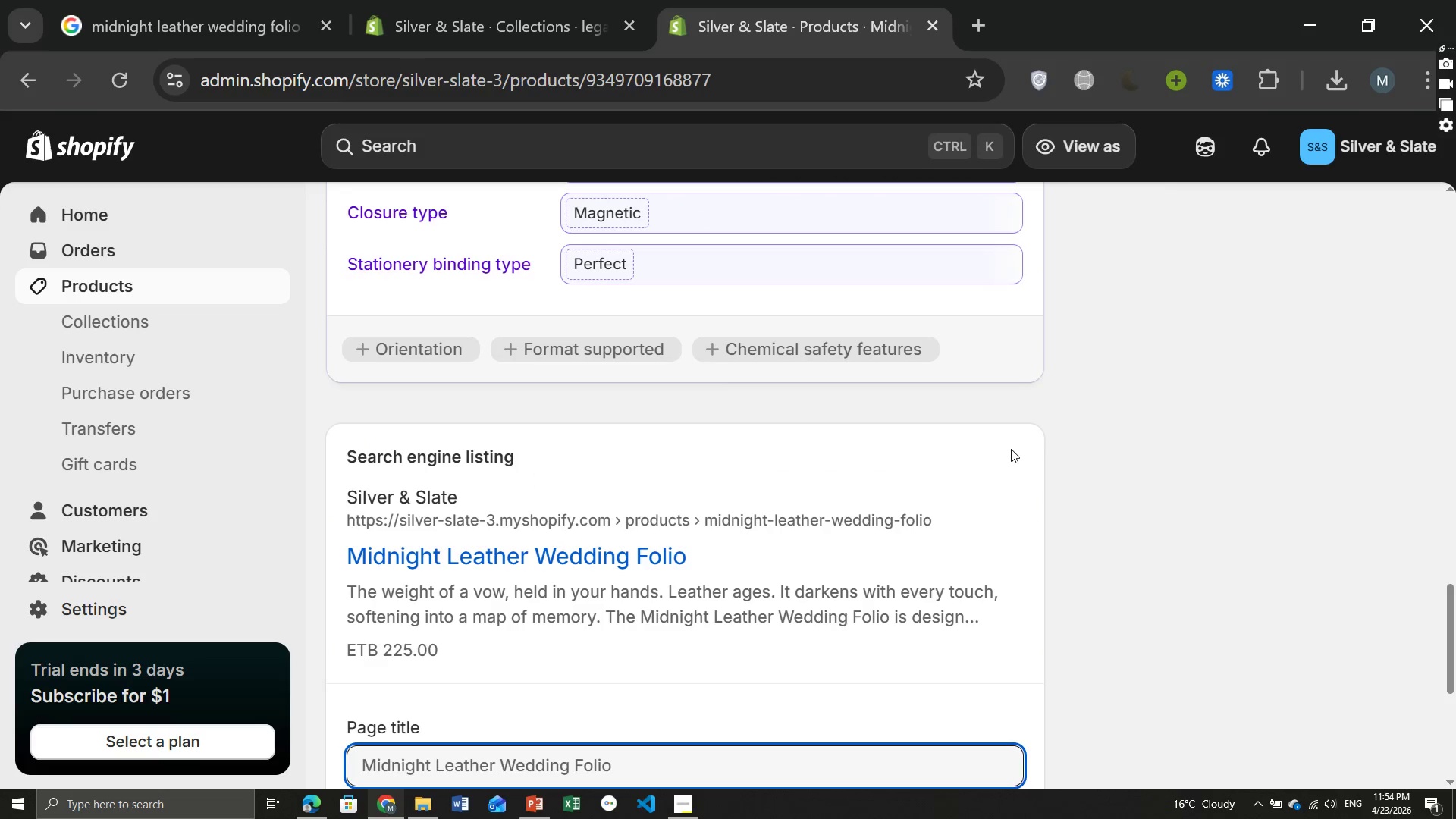 
wait(11.99)
 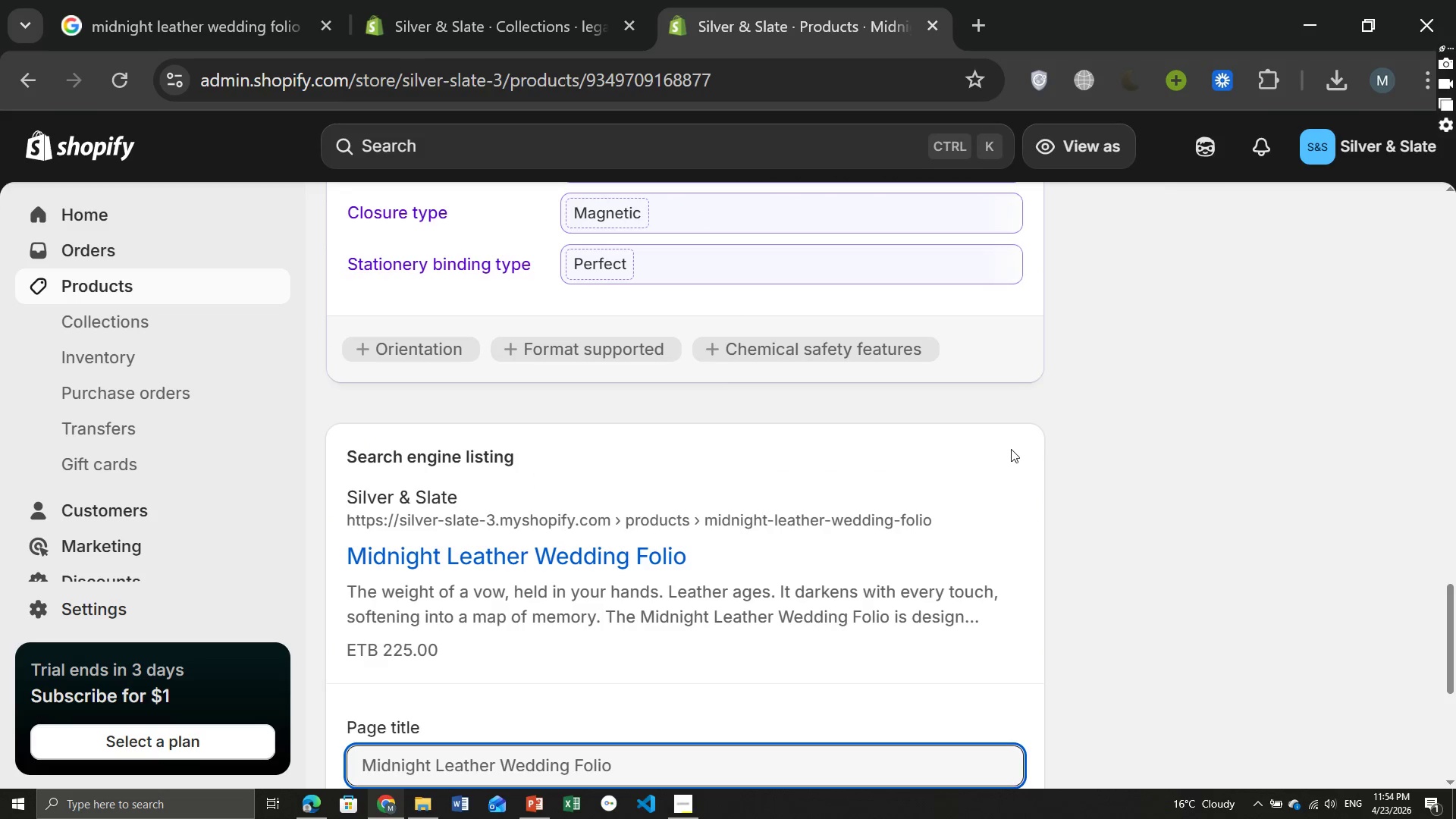 
left_click([757, 439])
 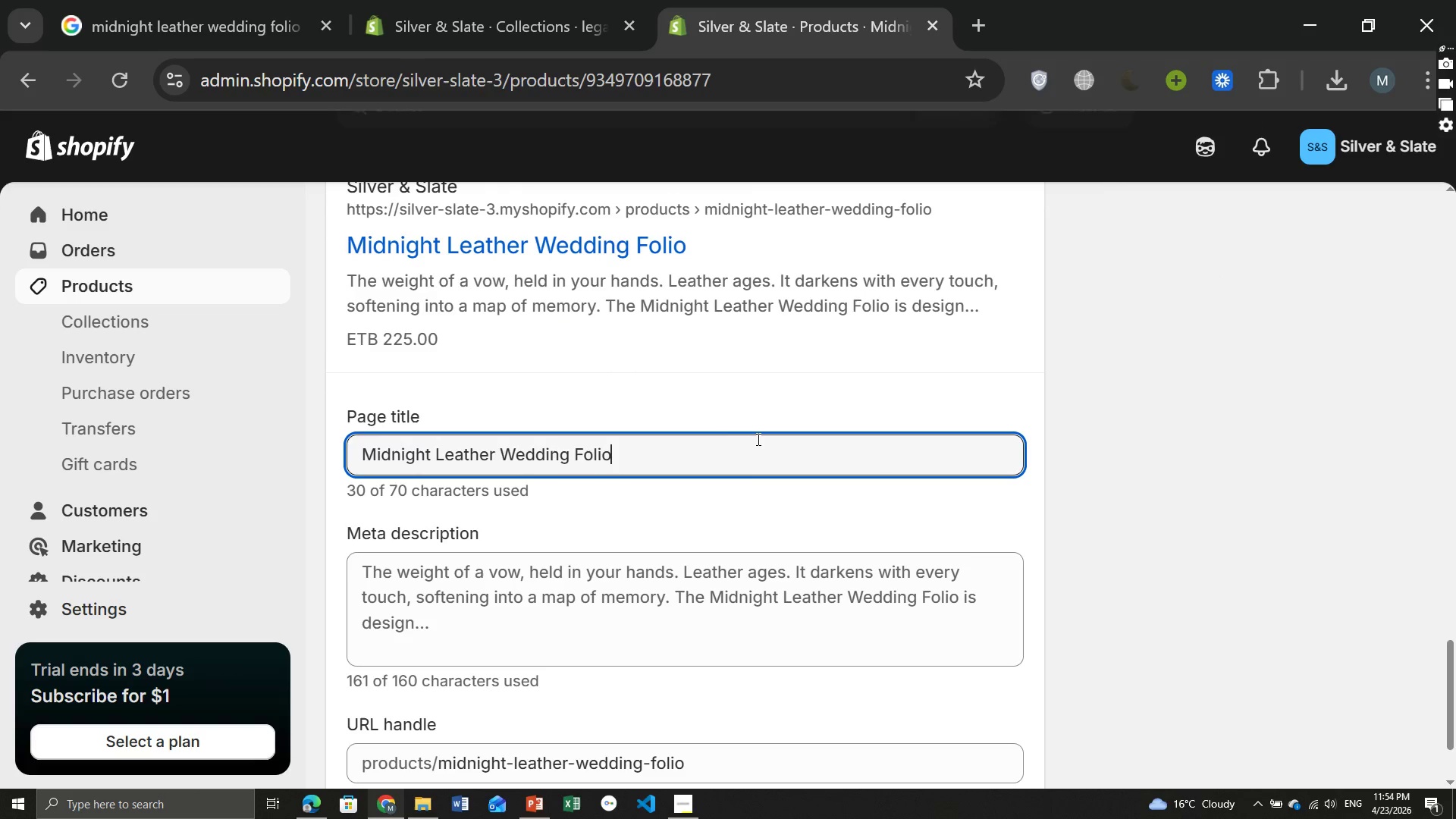 
key(Space)
 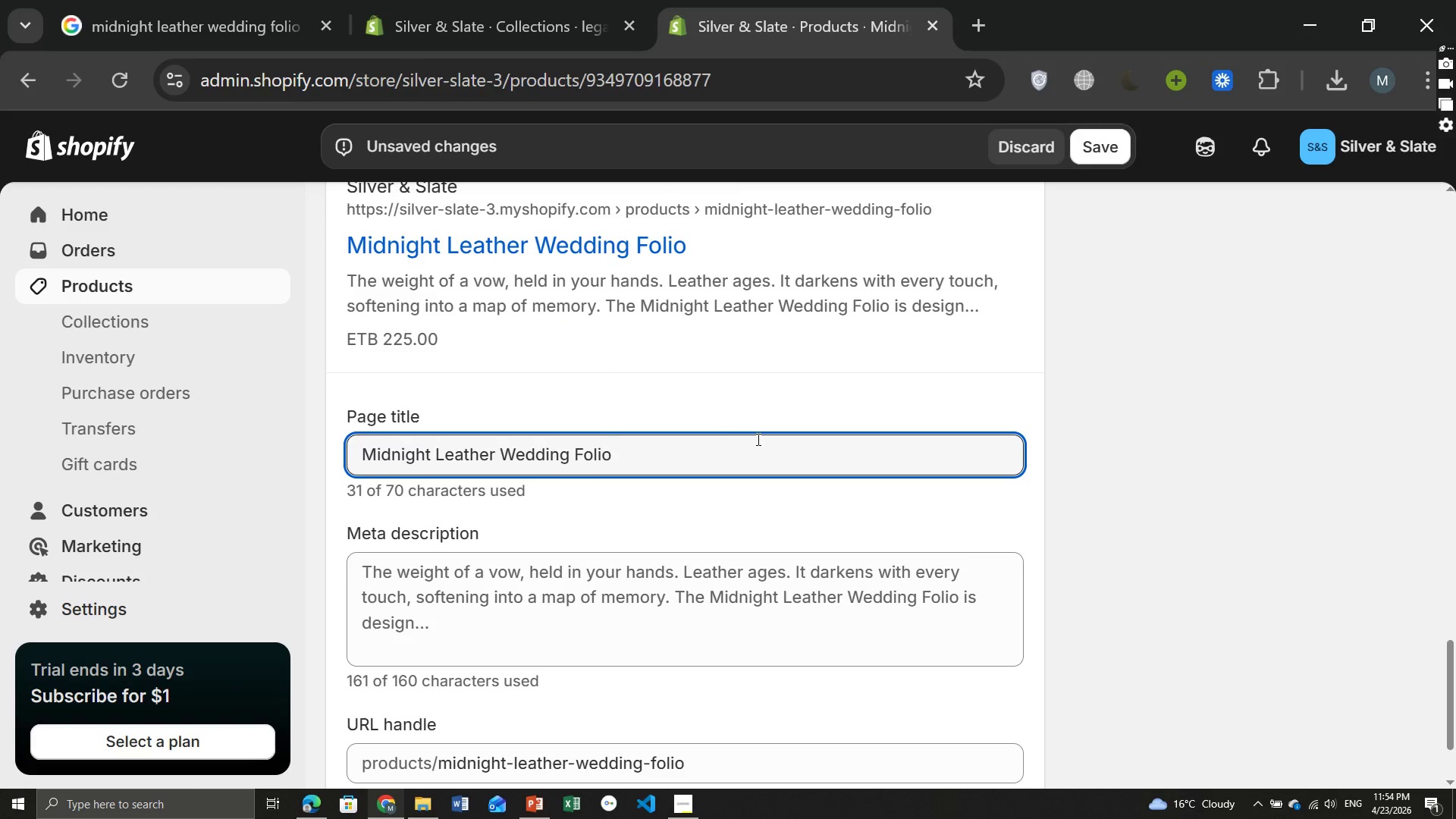 
key(Shift+ShiftLeft)
 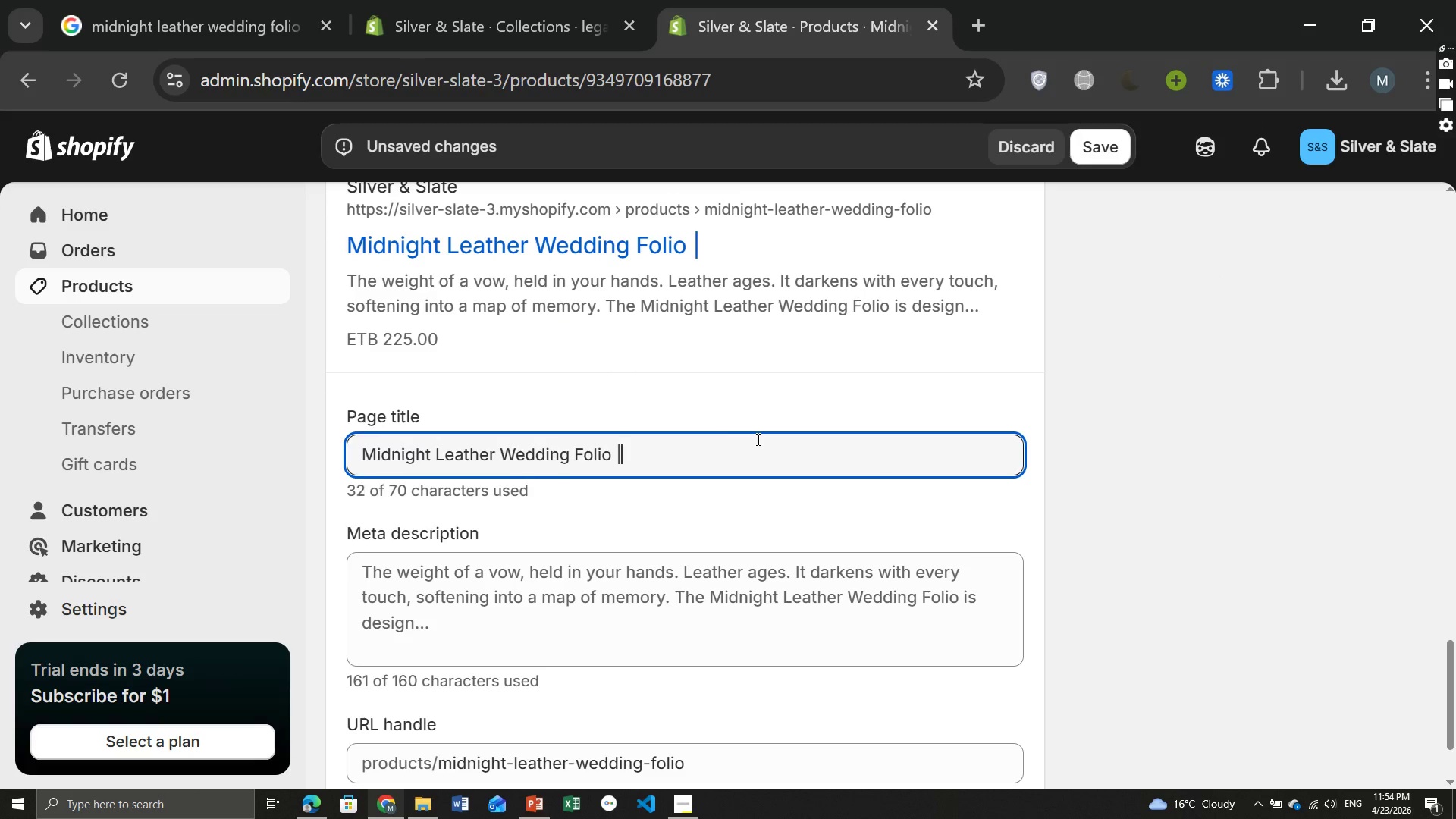 
key(Shift+Break)
 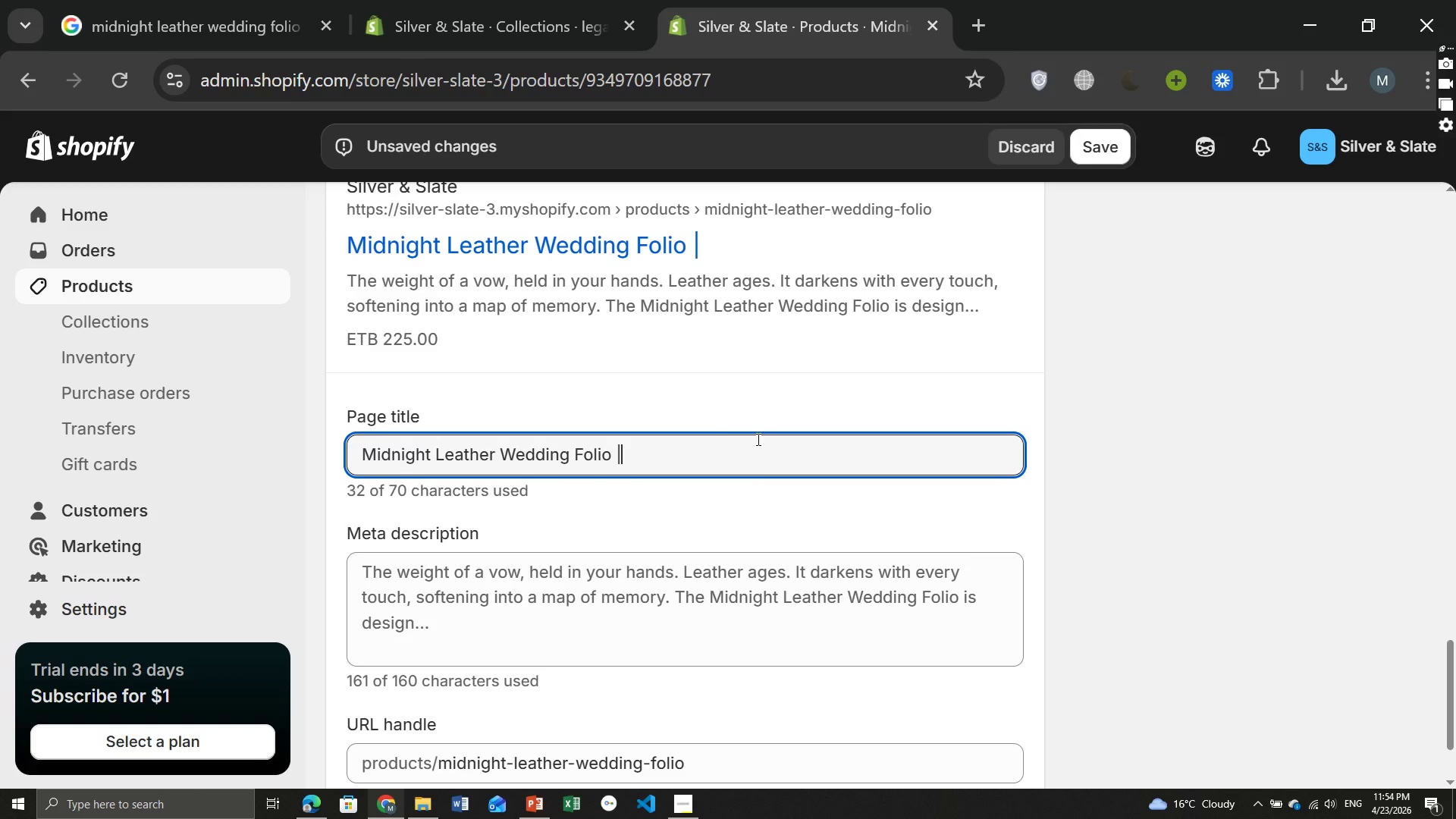 
key(Space)
 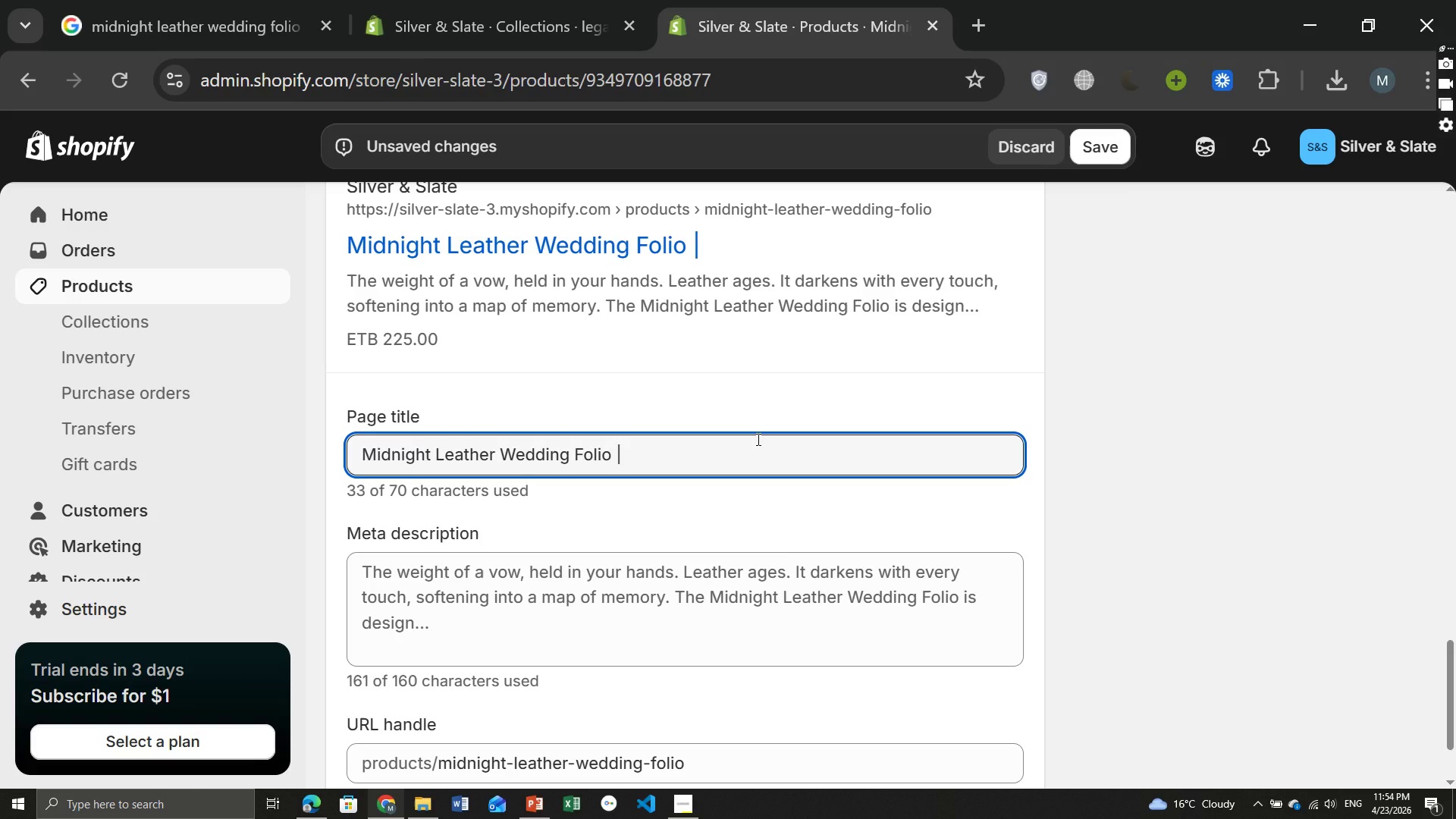 
wait(5.27)
 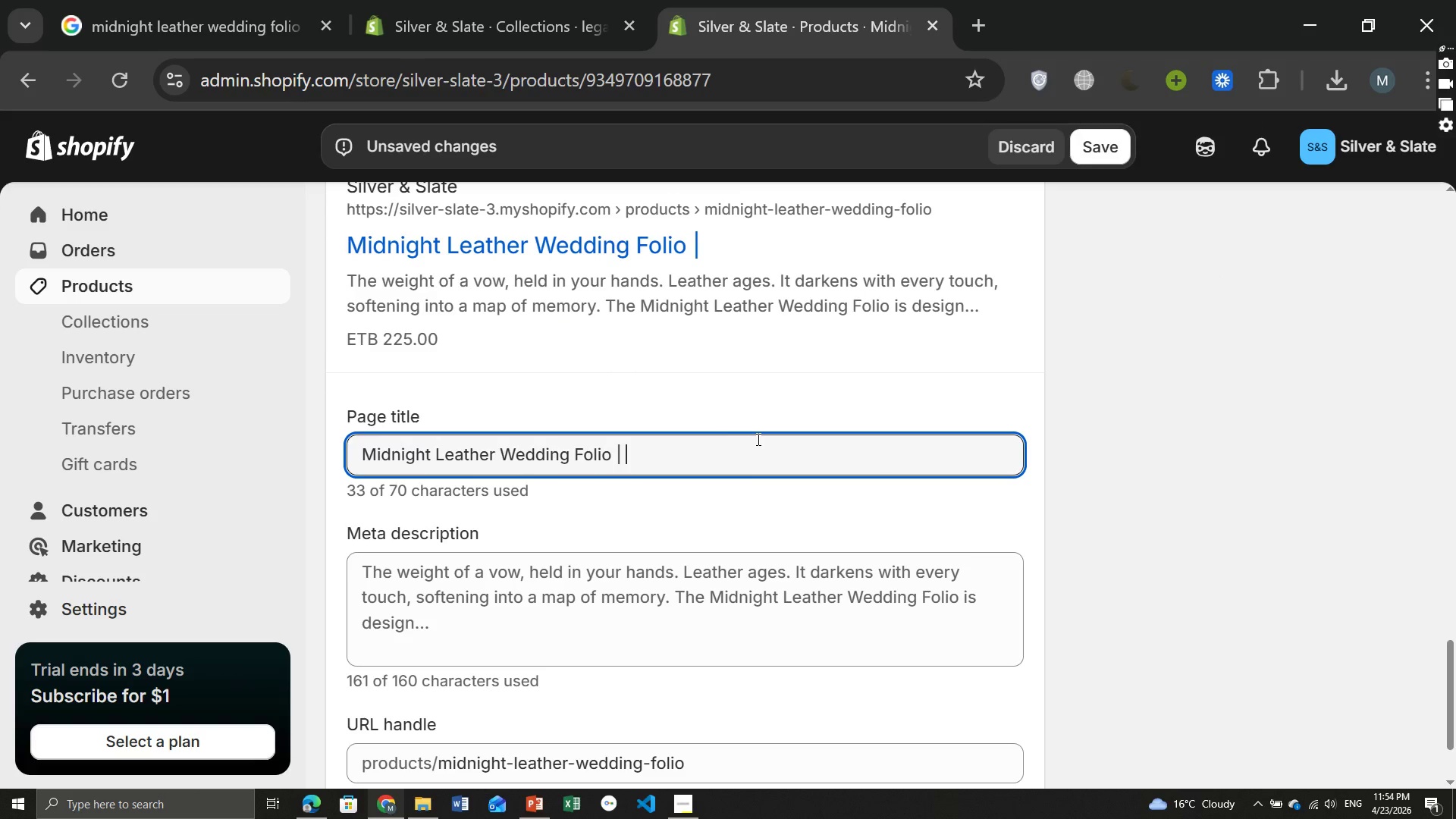 
type(Luxury Heirloom Album)
 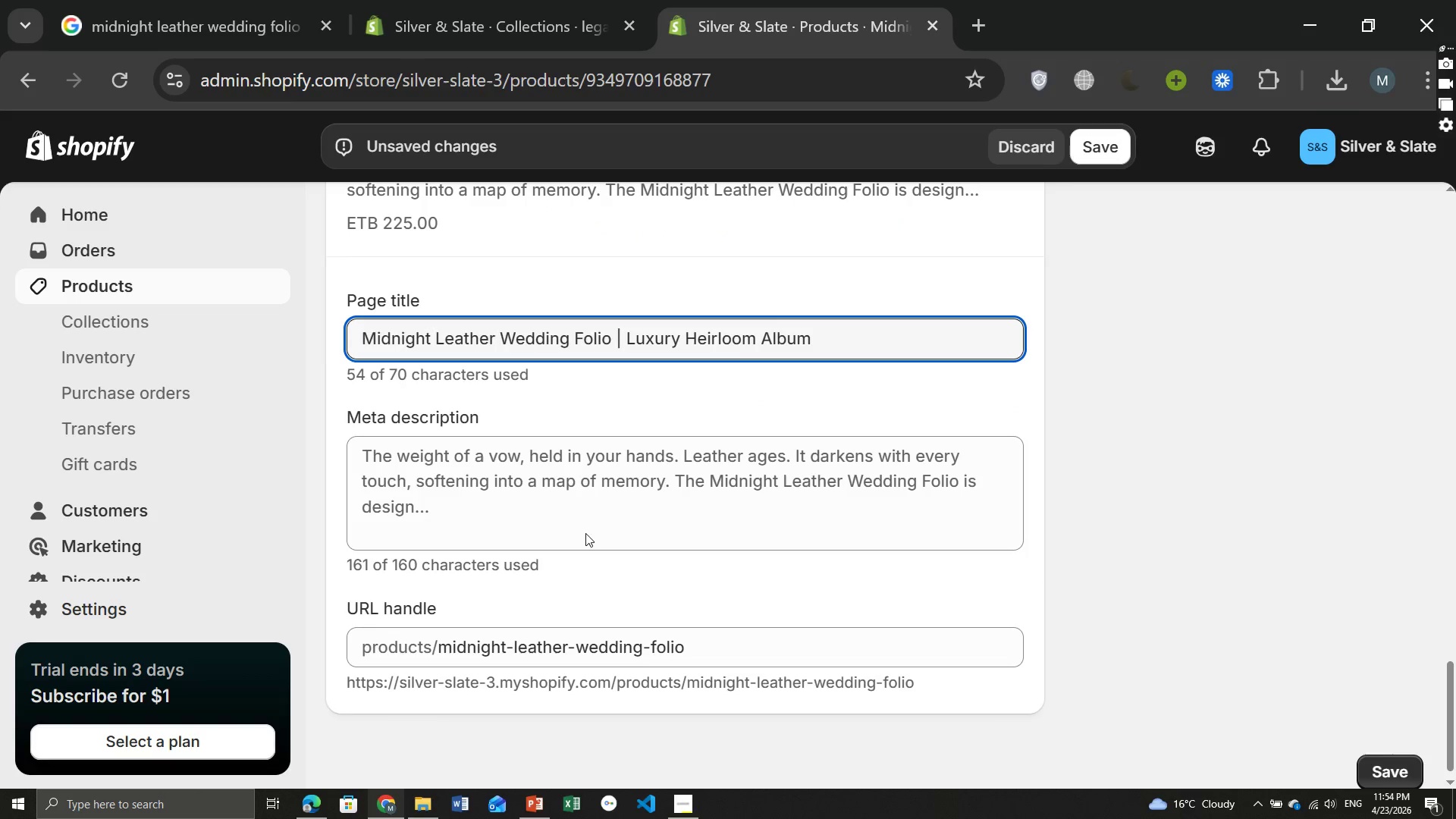 
left_click([523, 497])
 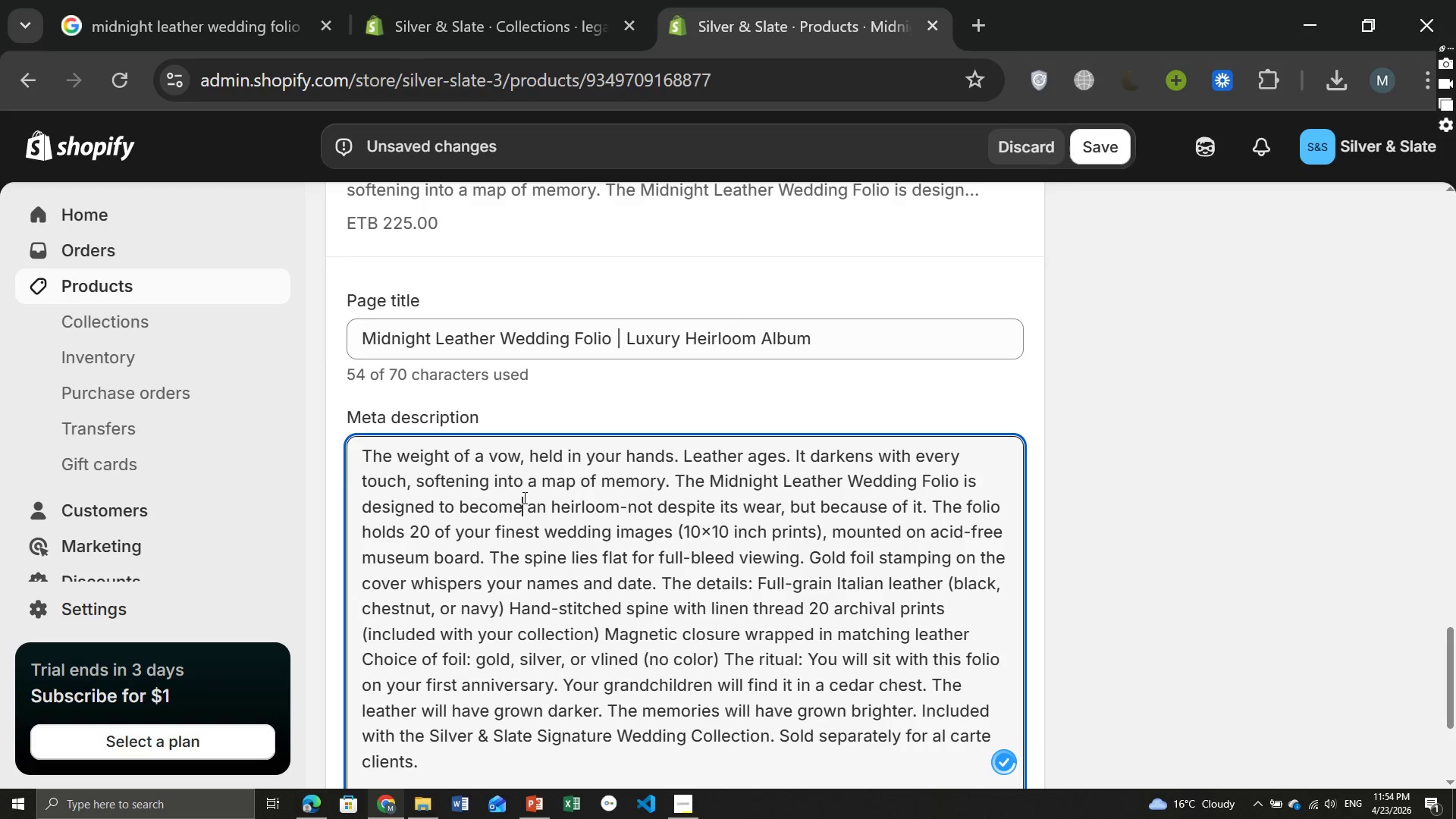 
key(Control+ControlLeft)
 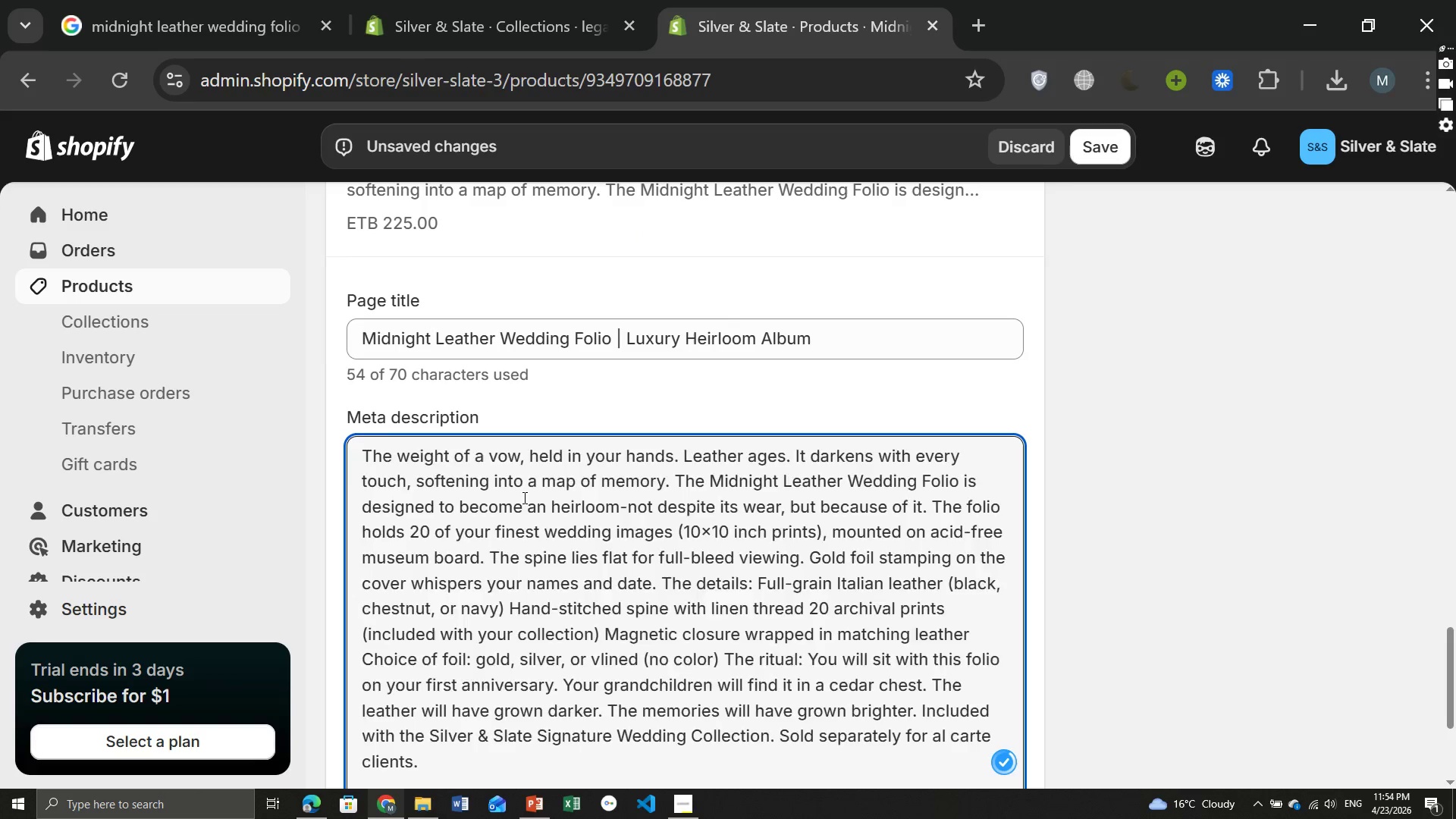 
key(Control+A)
 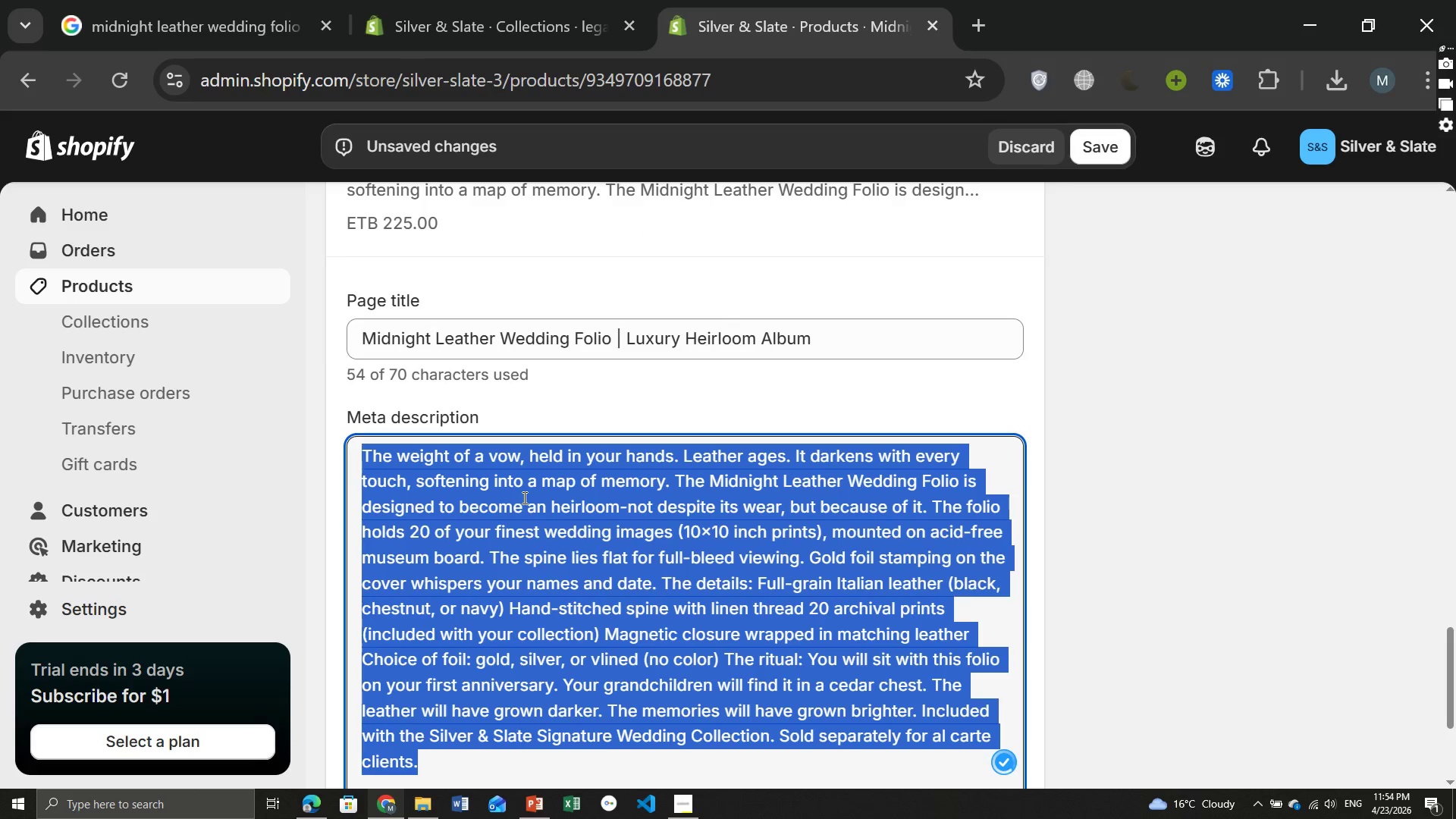 
key(Backspace)
type(Italian leather folio for wedding)
 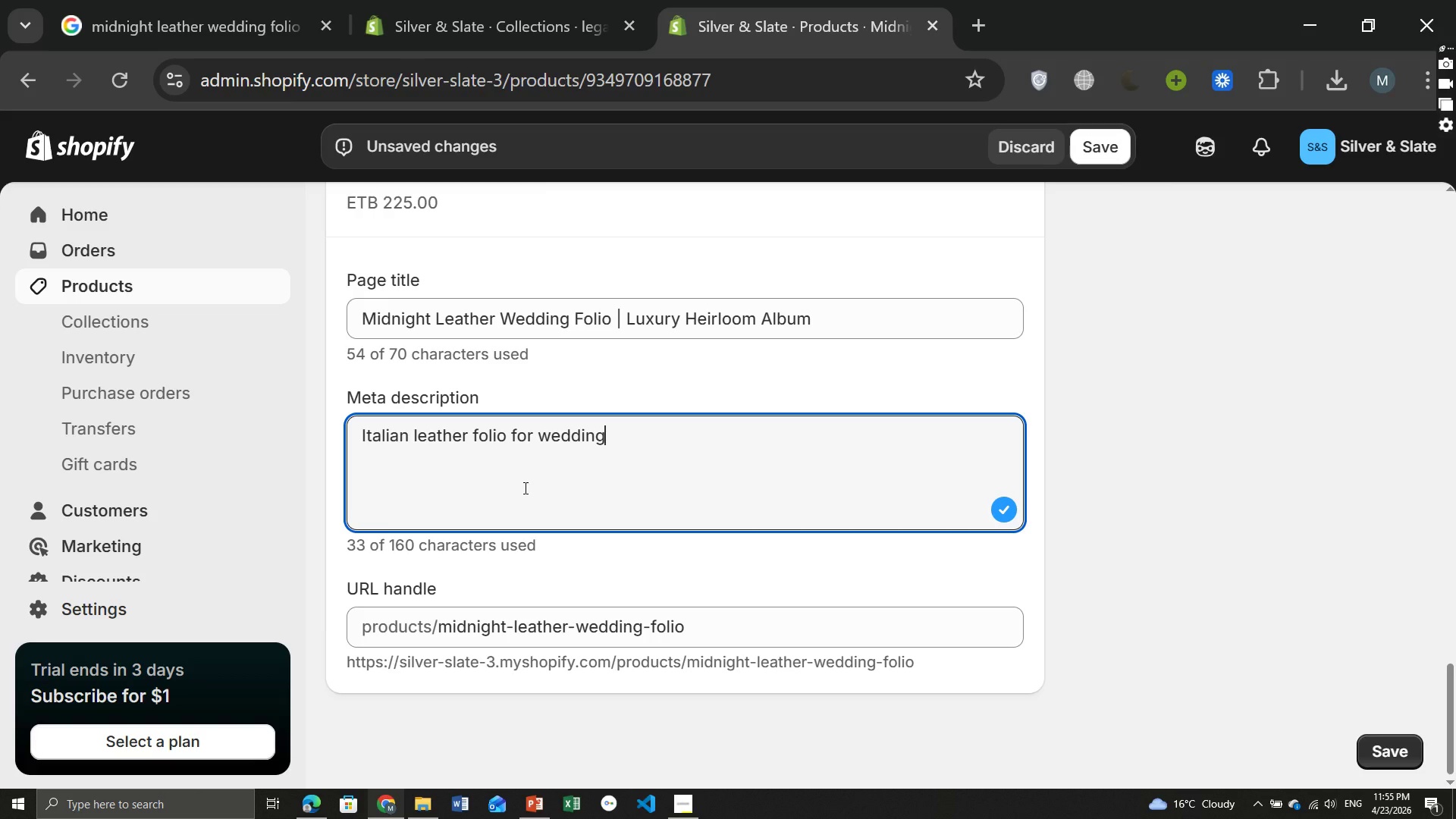 
type( phtos. )
 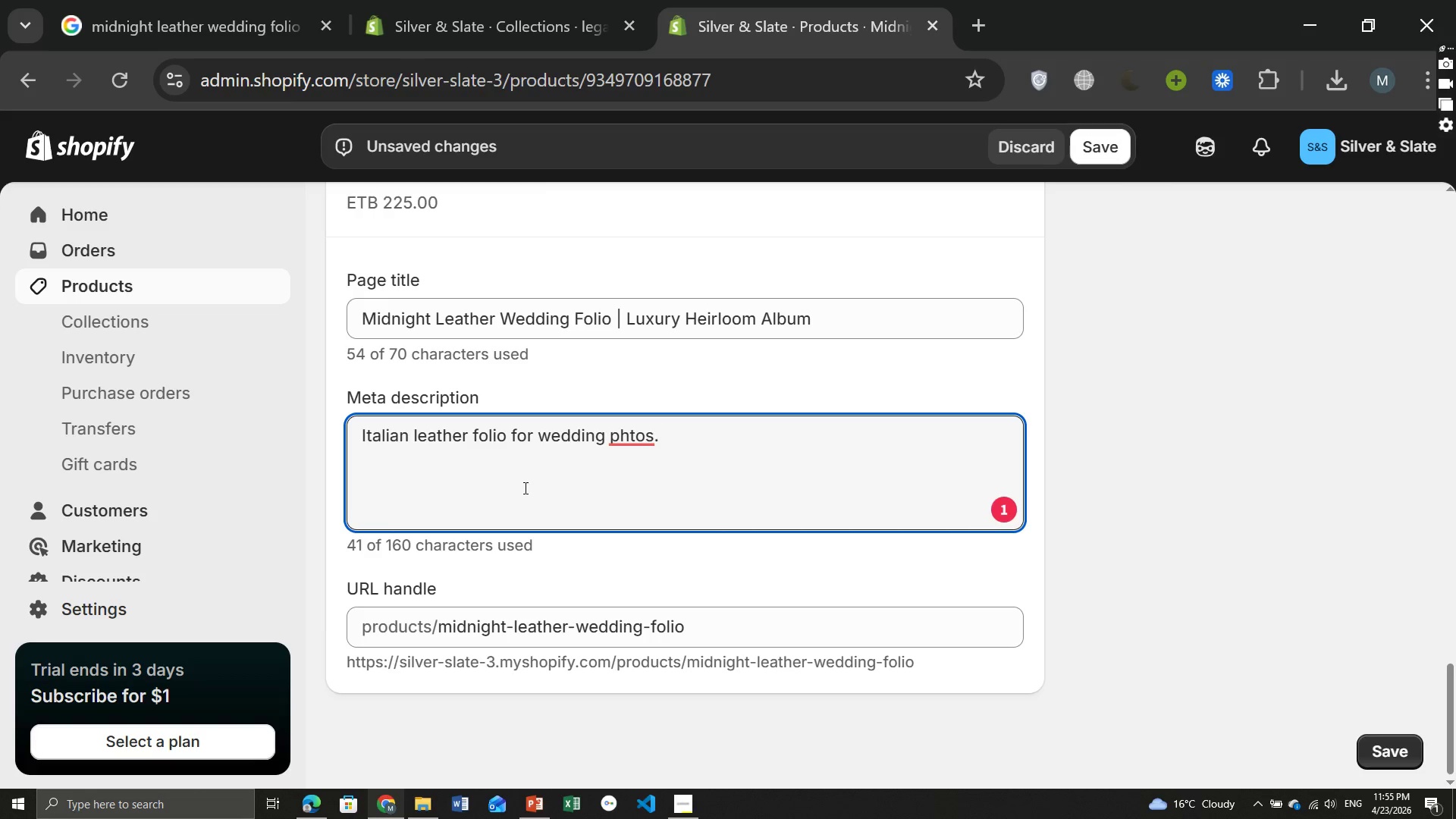 
key(Backspace)
key(Backspace)
key(Backspace)
key(Backspace)
key(Backspace)
key(Backspace)
type(hoy)
key(Backspace)
type(tos)
 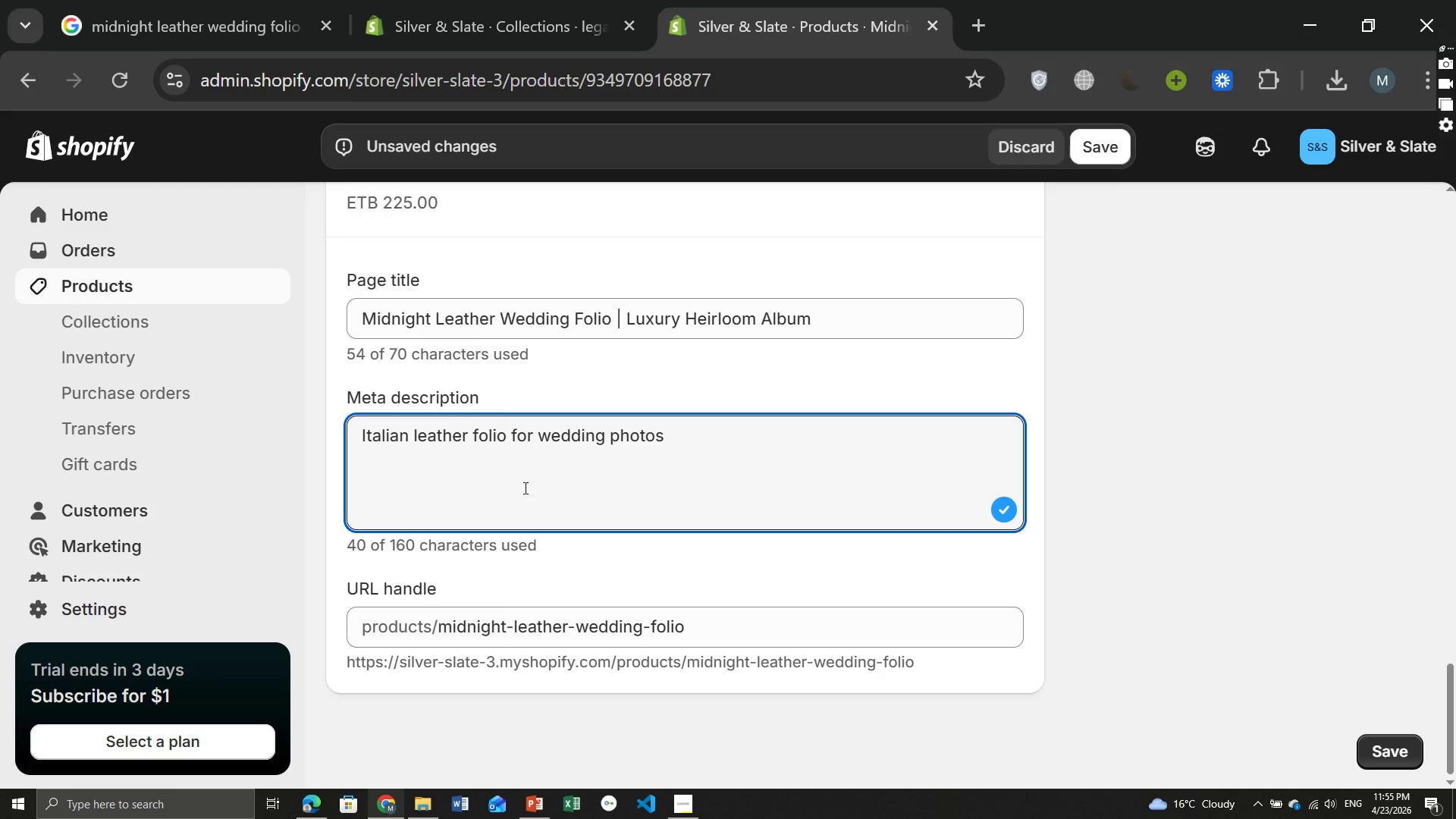 
wait(7.0)
 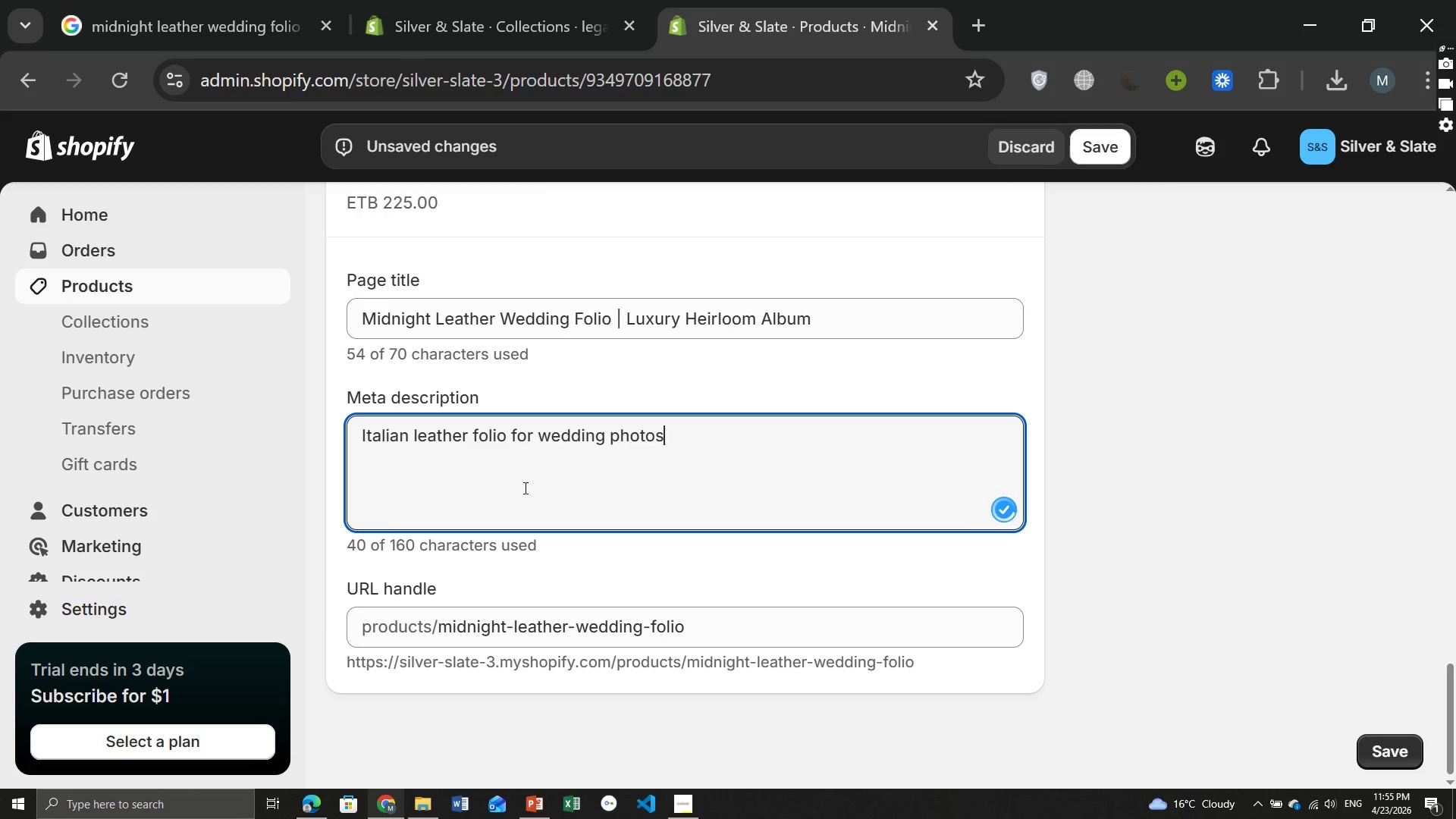 
type(. Hand)
 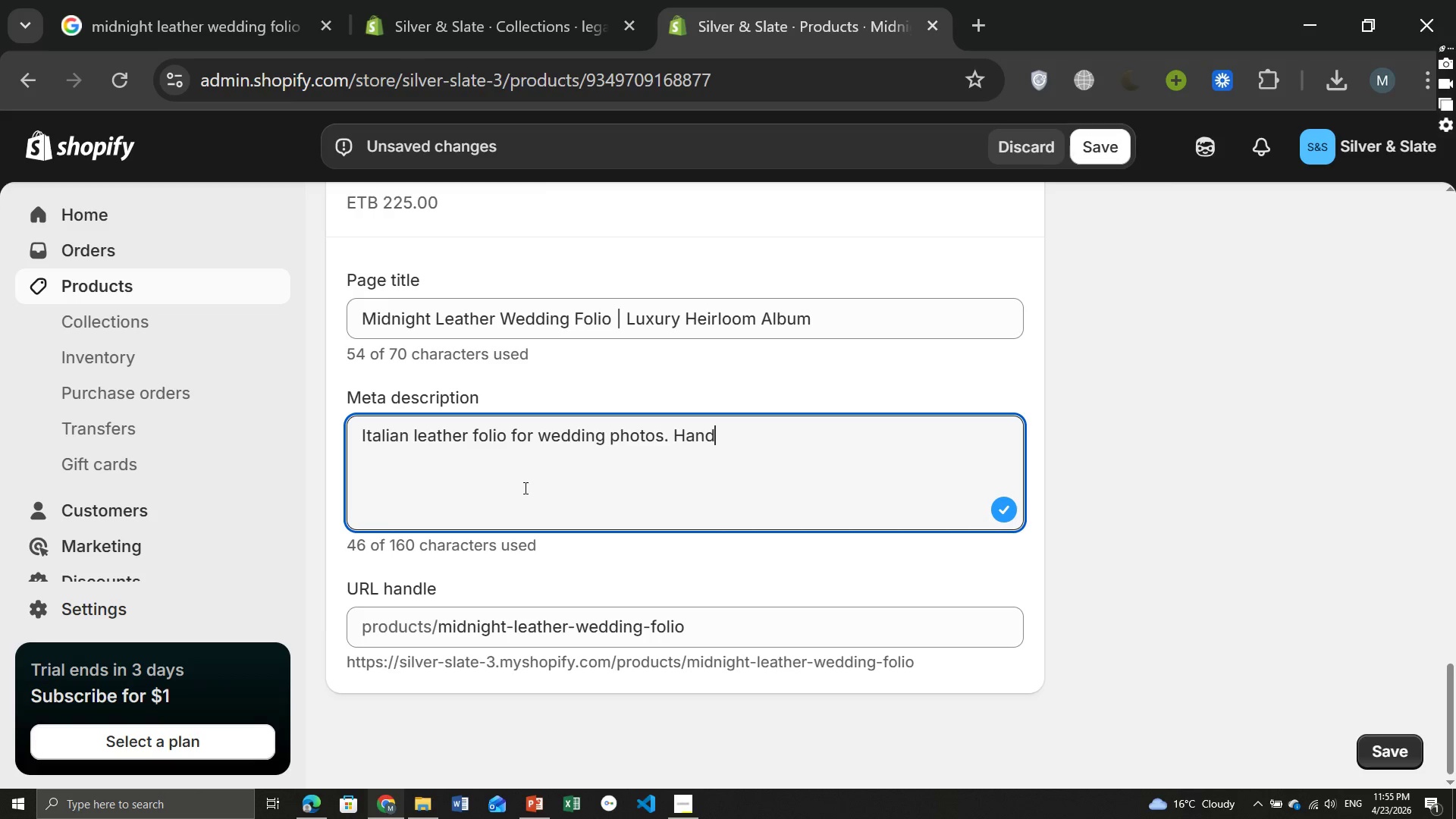 
type(-stitched. Holds 20-40 archival prints. Gold foil at)
key(Backspace)
key(Backspace)
type(stampi)
 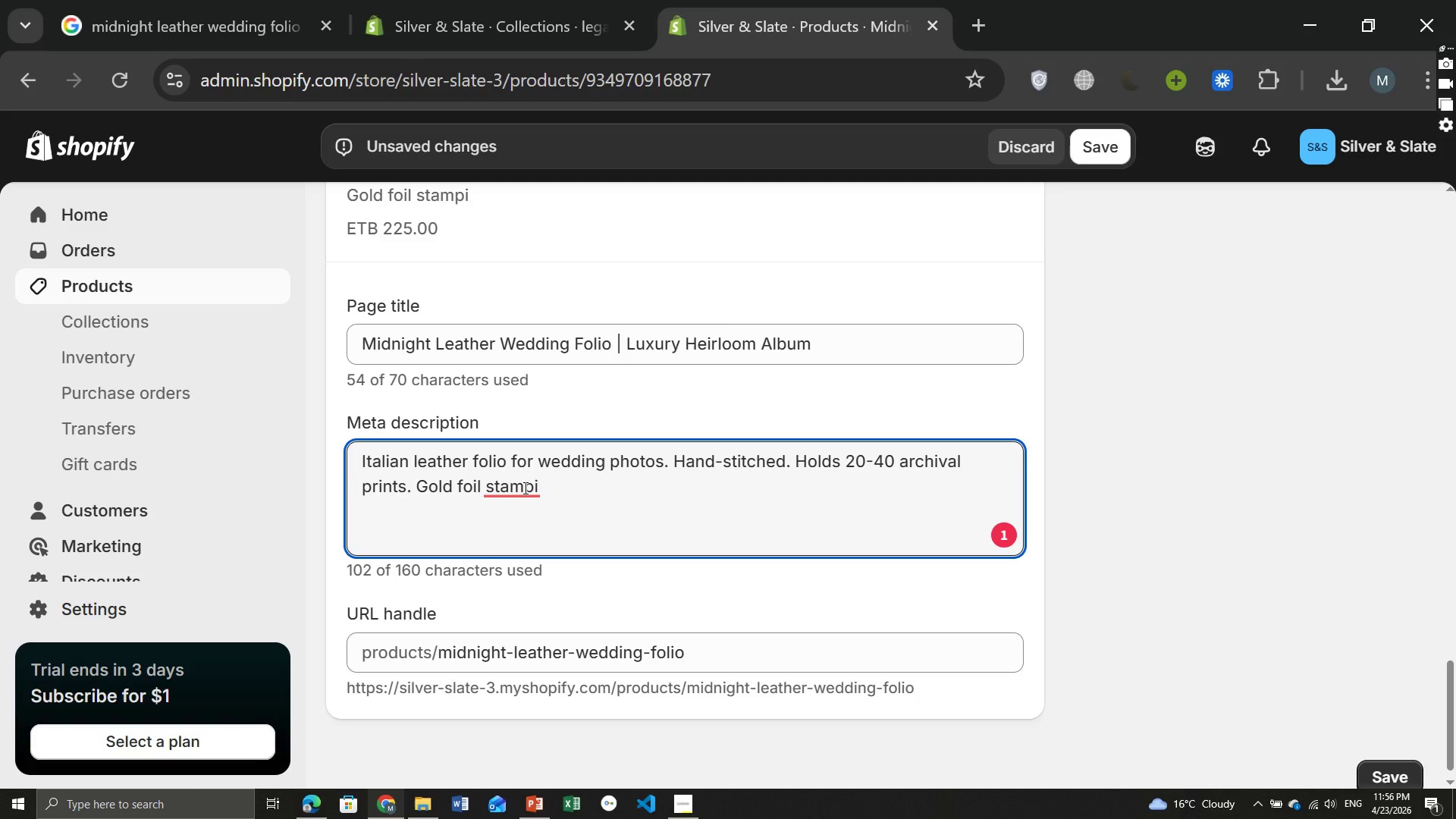 
wait(5.61)
 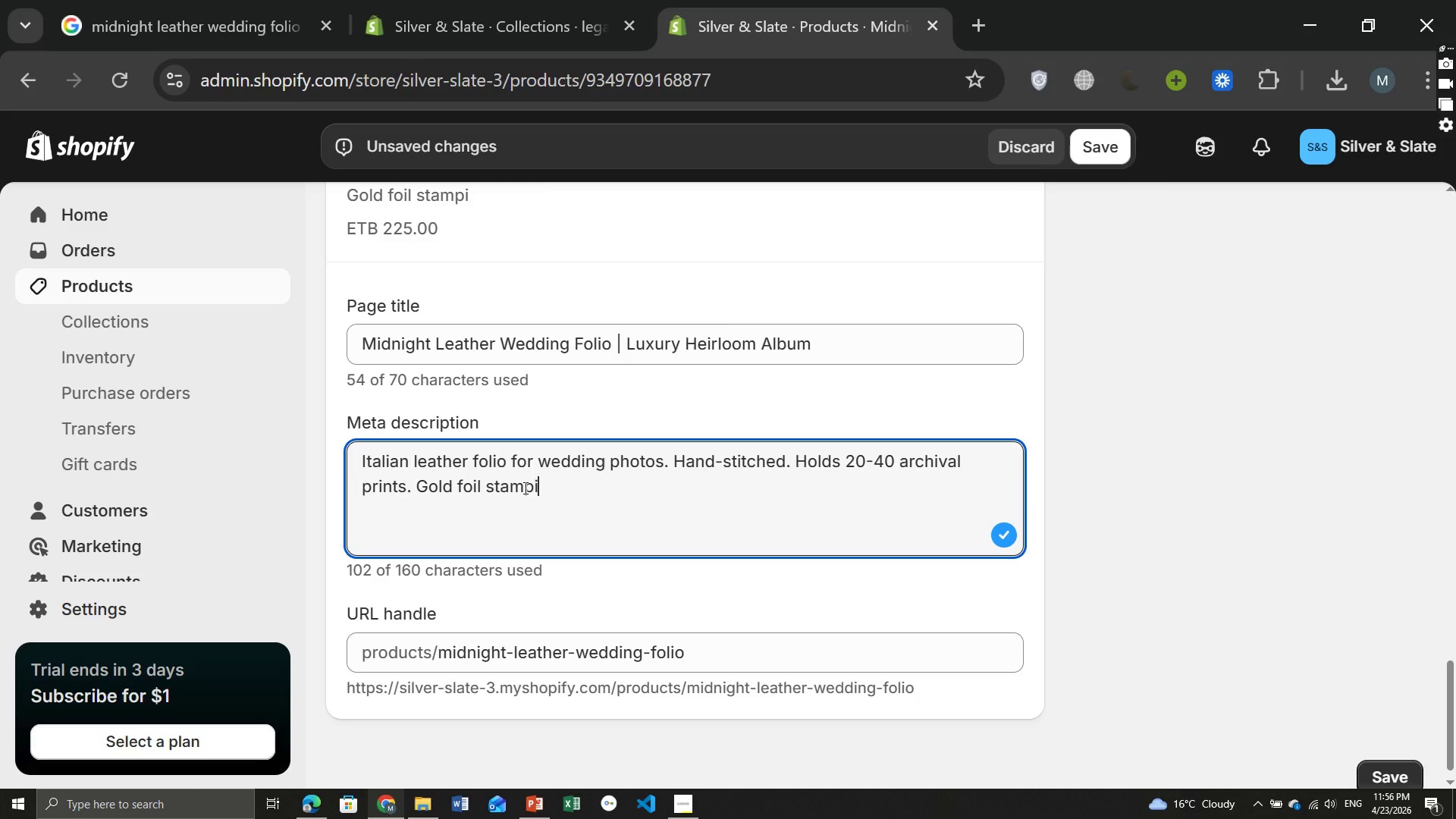 
type(ng. A life)
 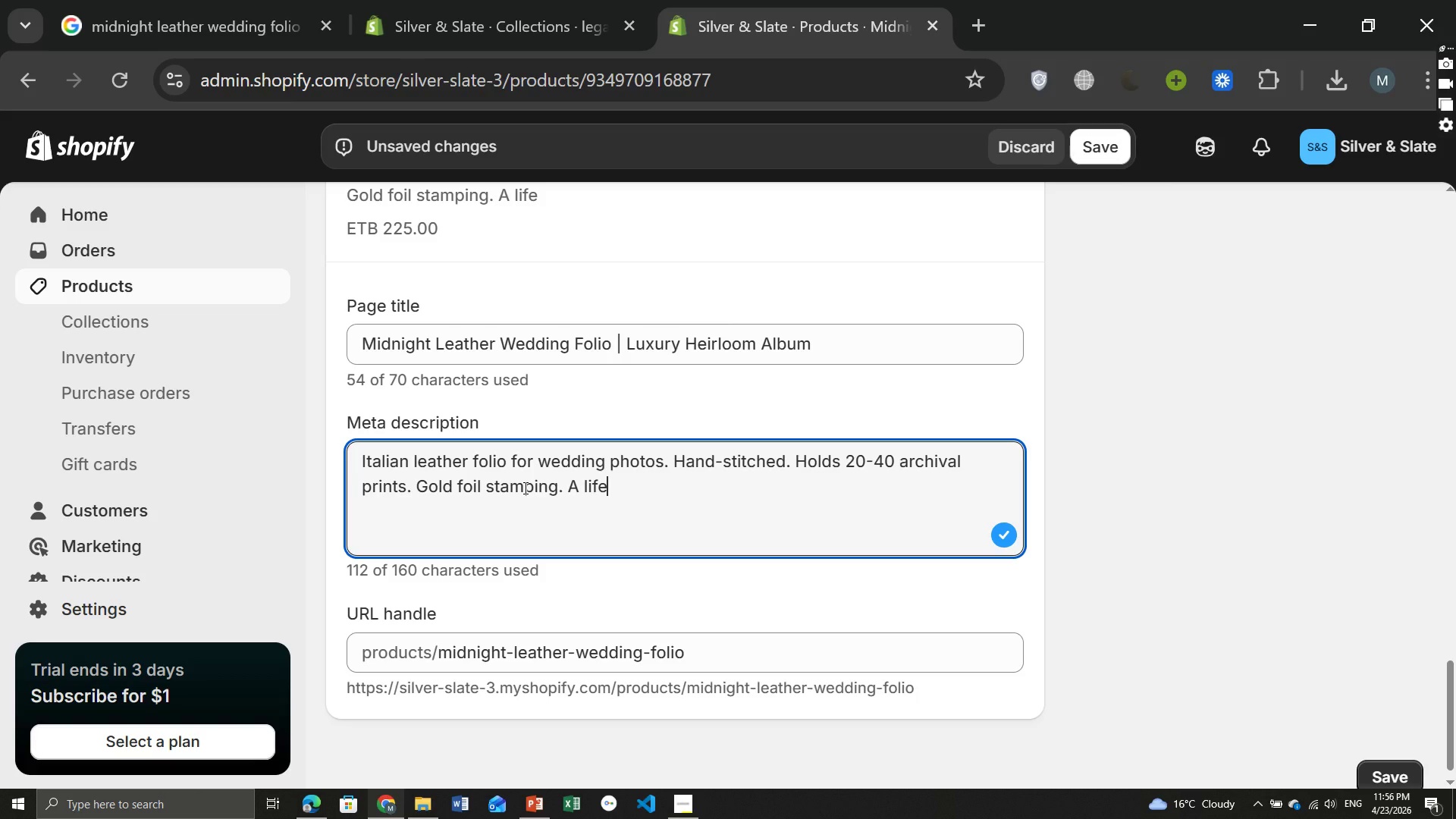 
type(time keepsake)
 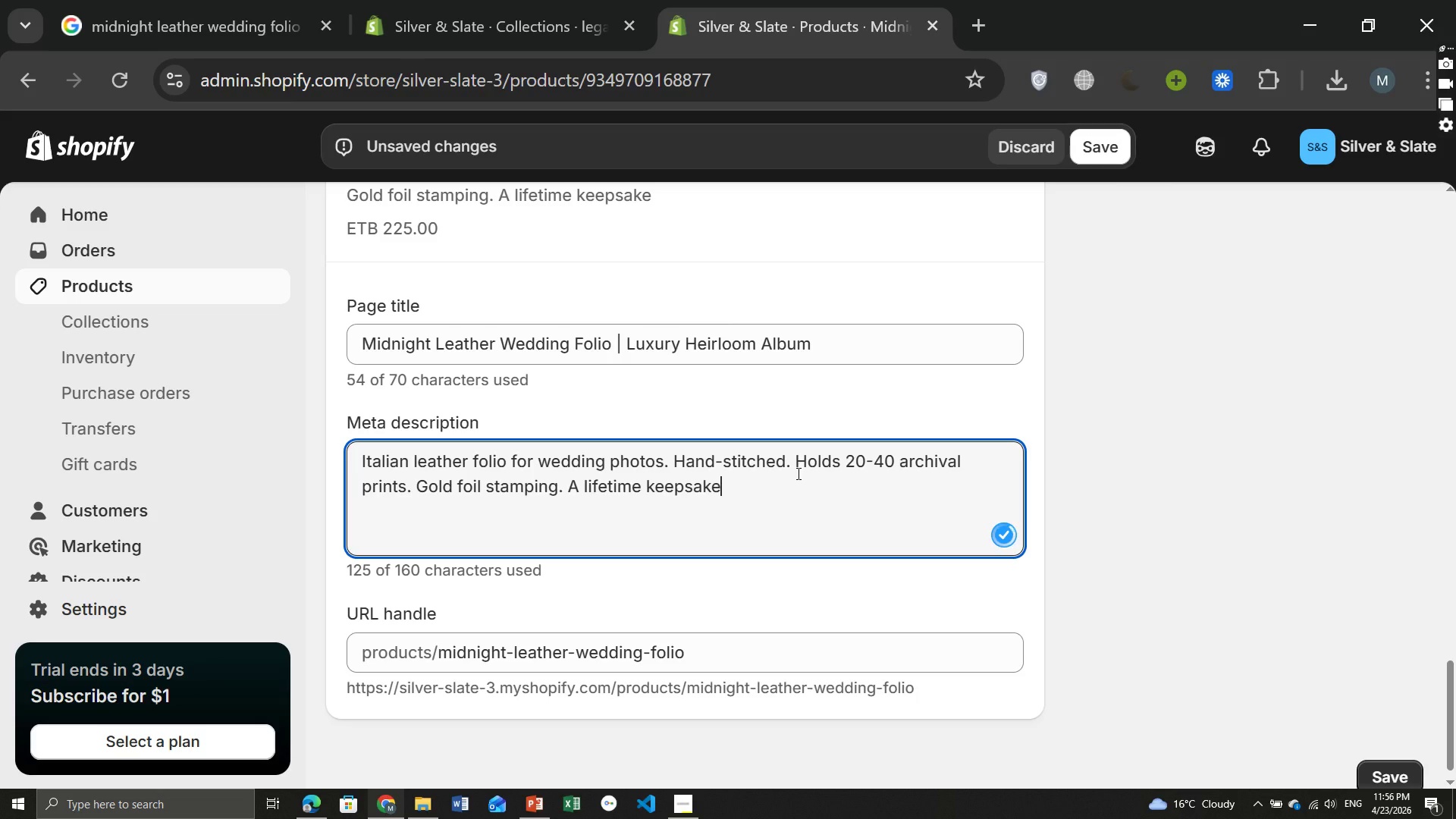 
key(Period)
 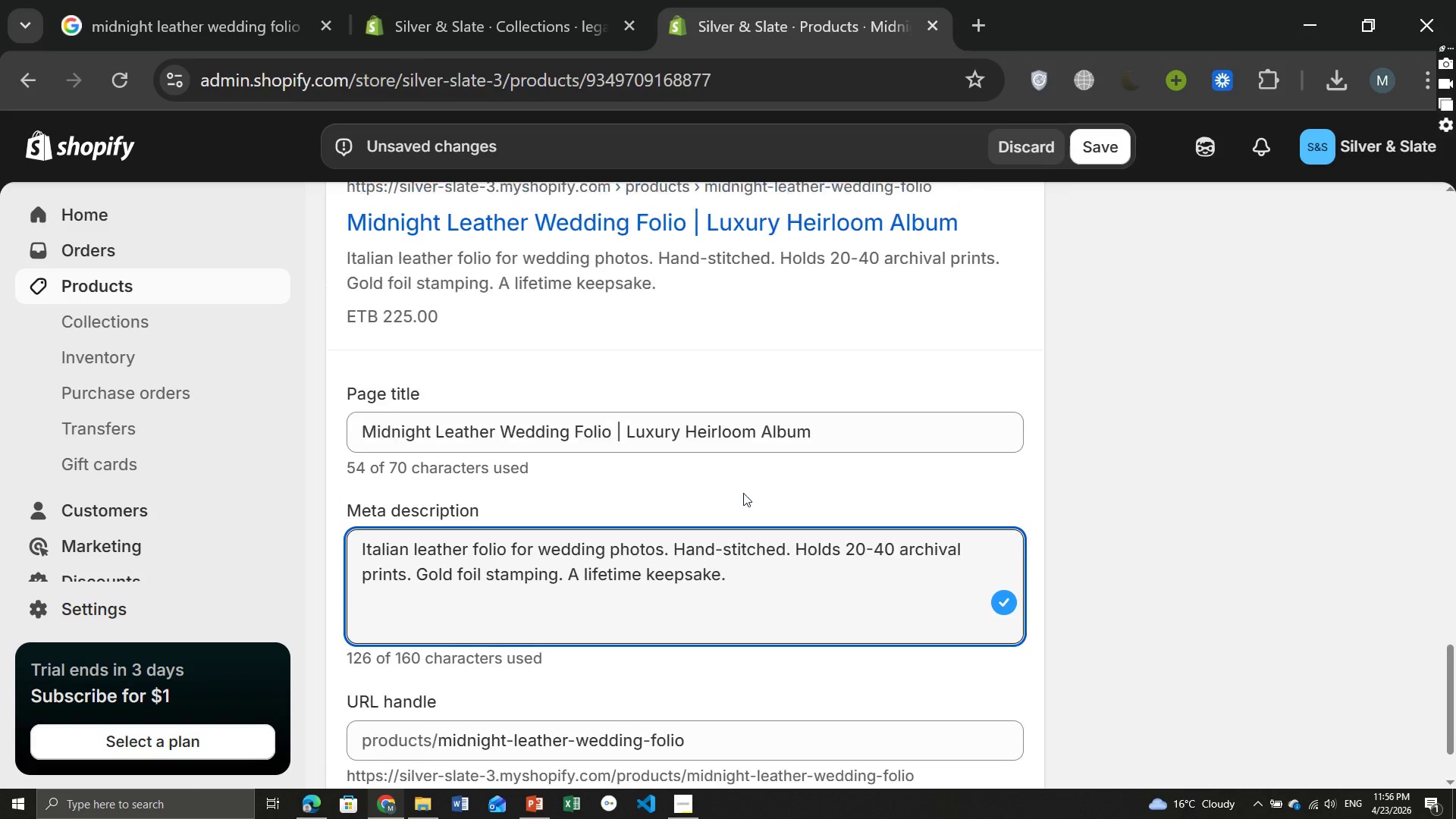 
wait(5.33)
 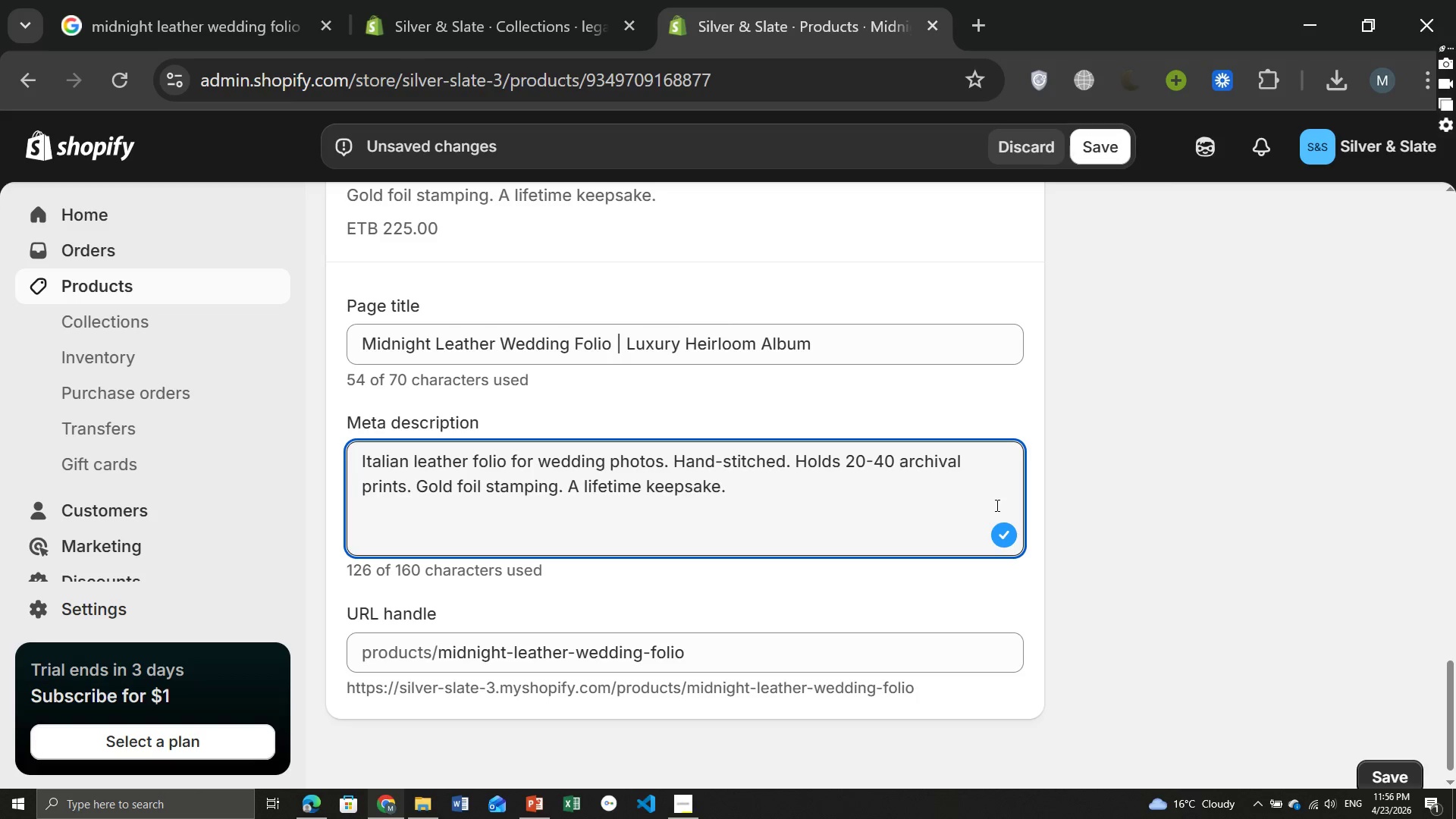 
left_click([1117, 146])
 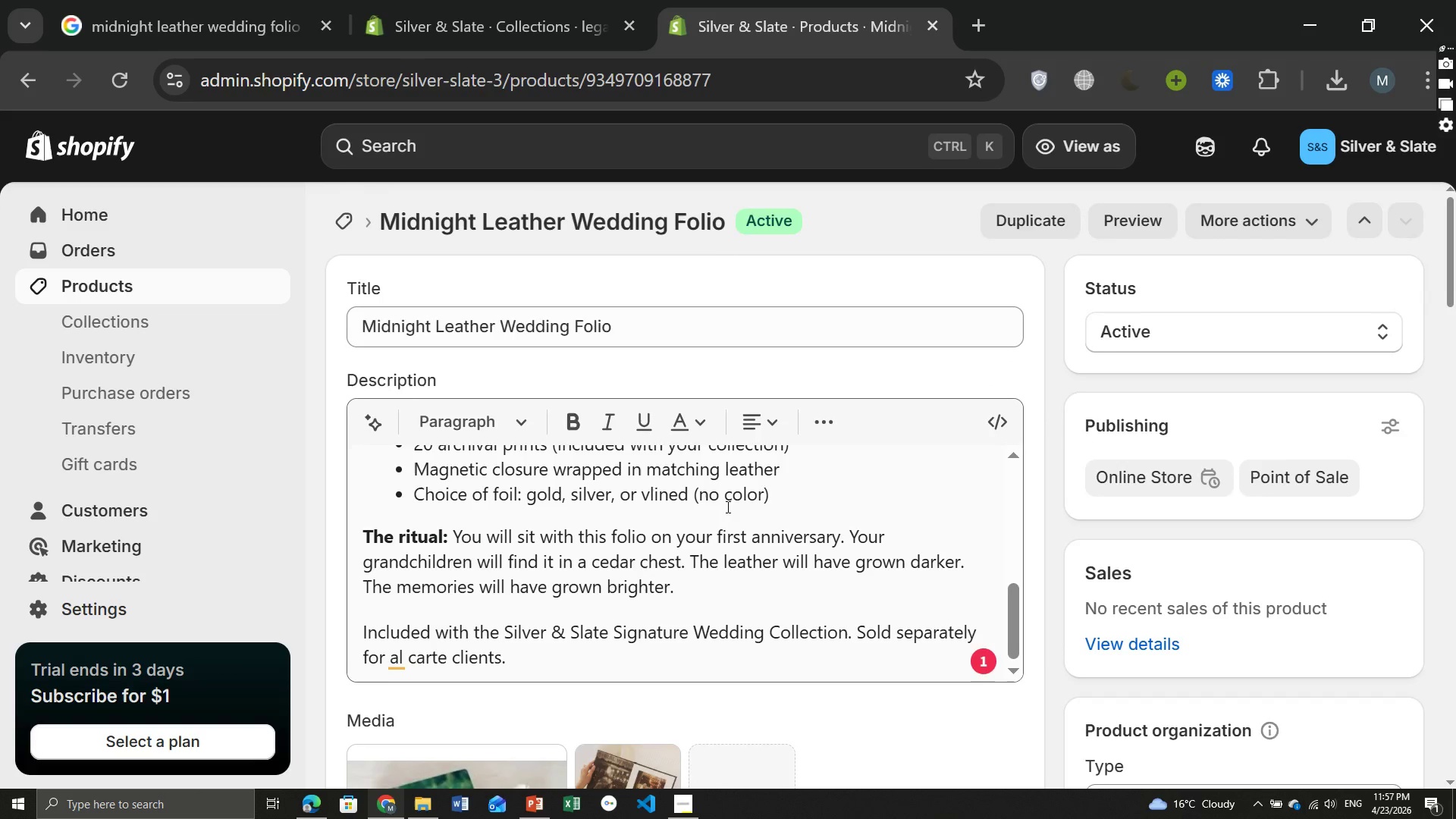 
wait(19.5)
 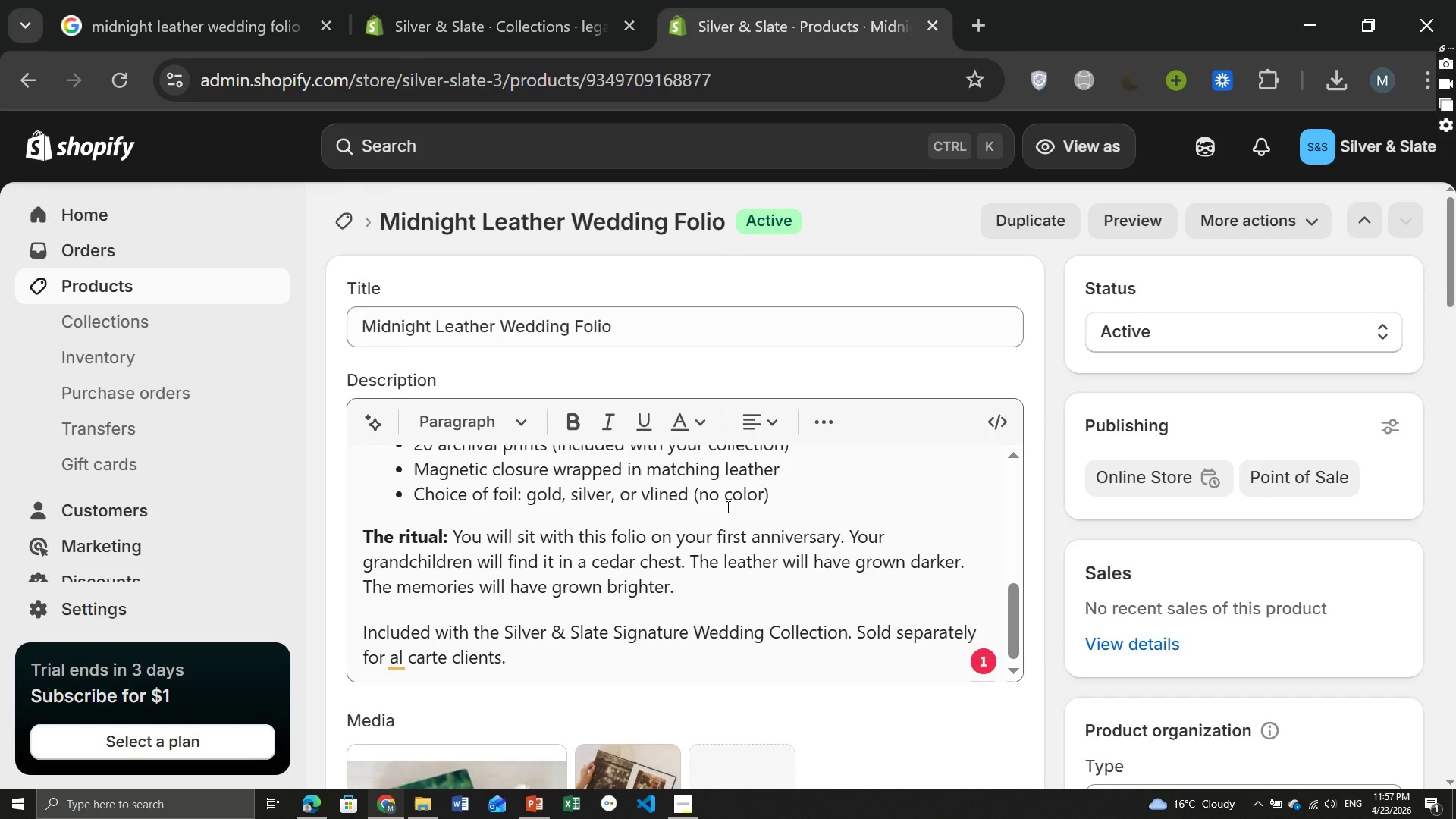 
left_click([134, 315])
 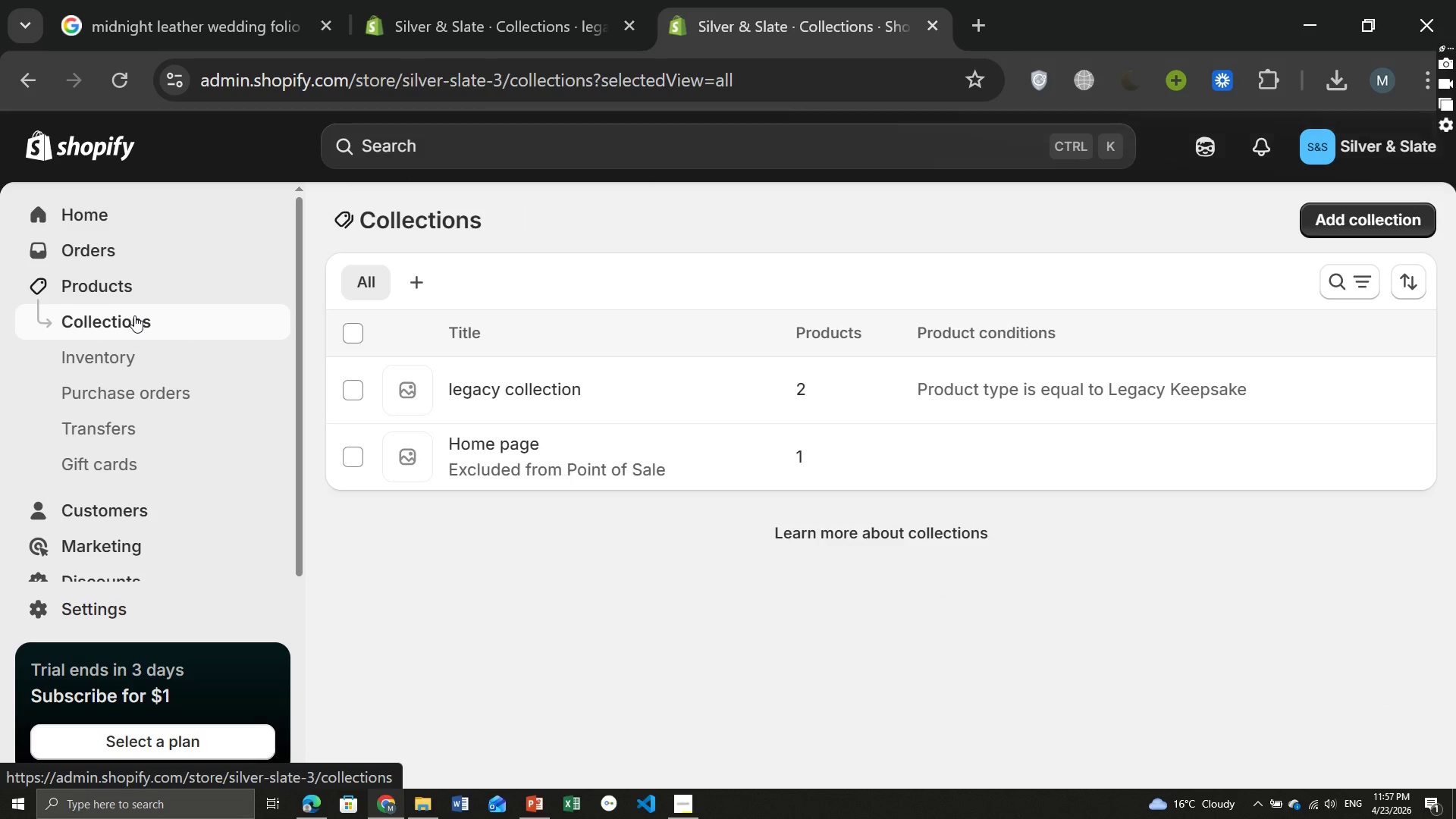 
wait(6.5)
 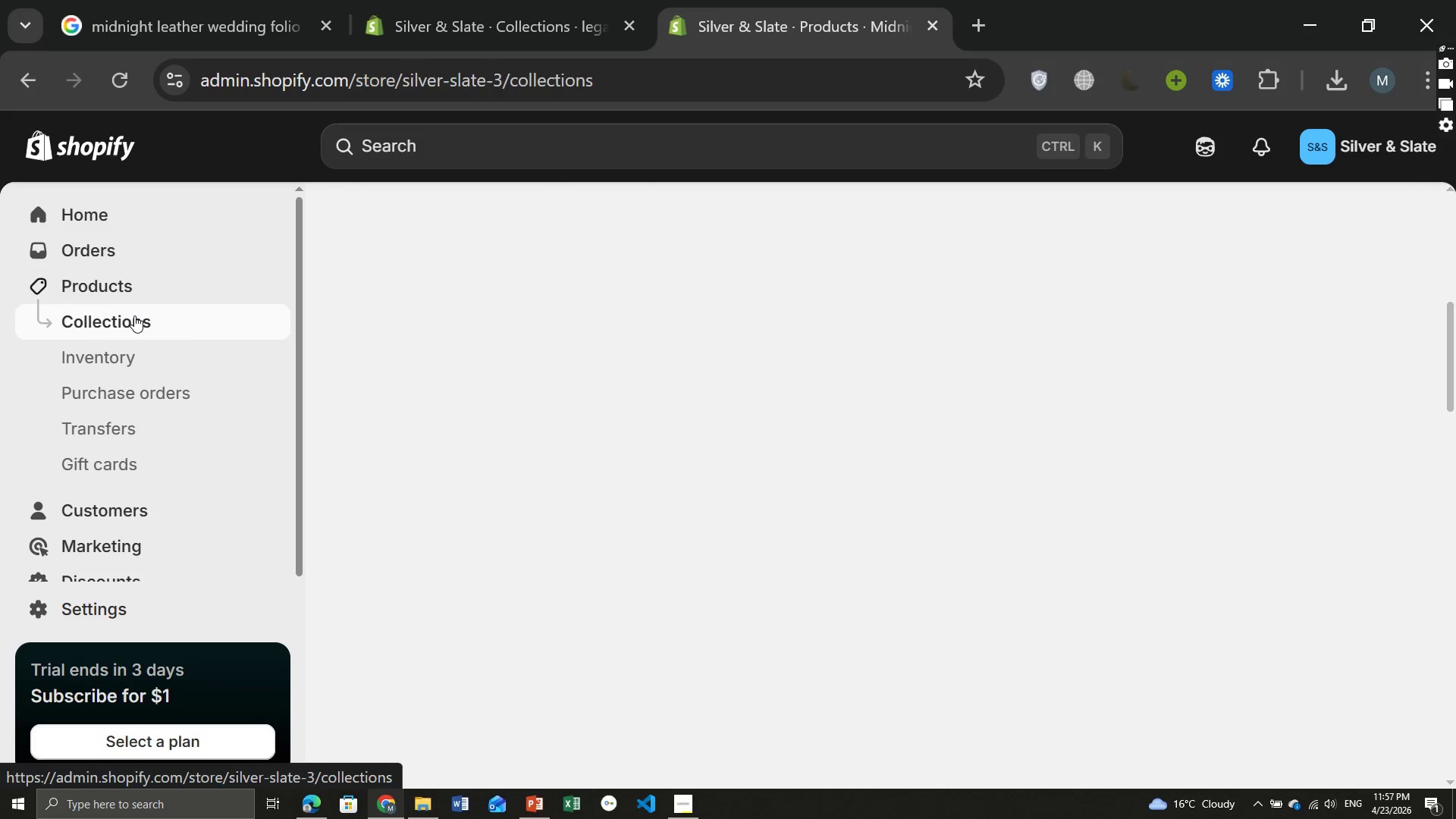 
left_click([127, 281])
 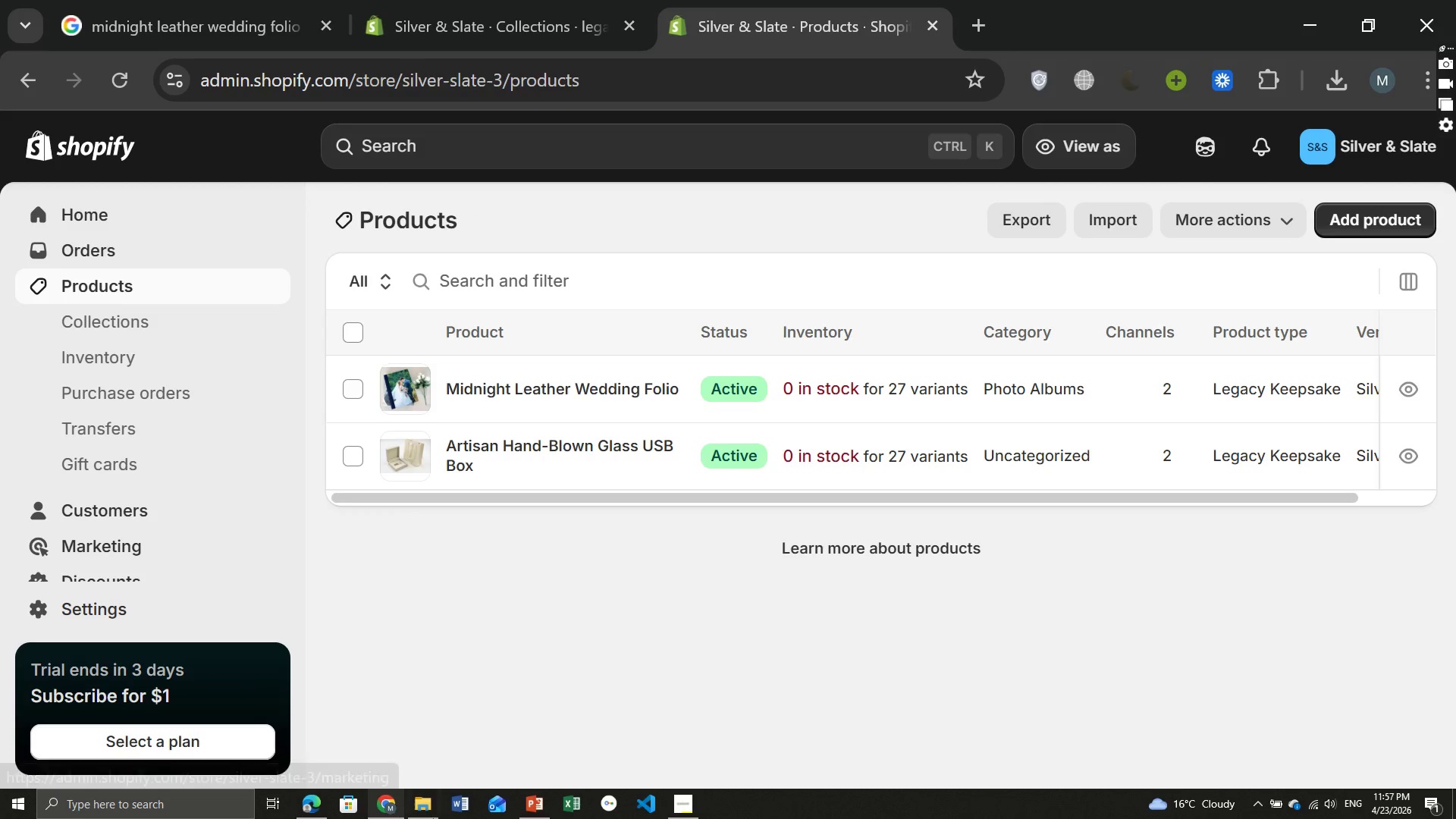 
wait(6.75)
 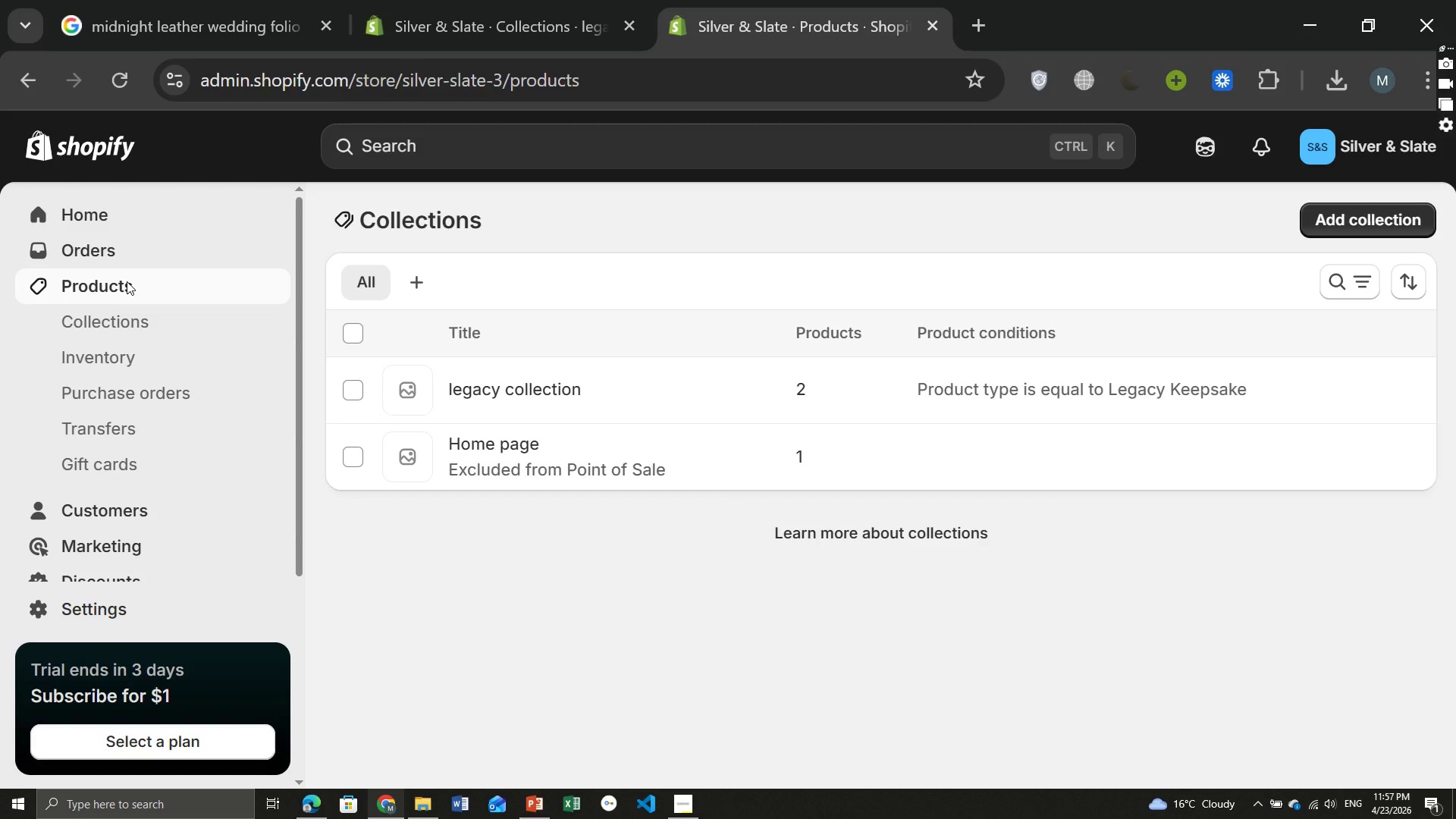 
left_click([689, 803])